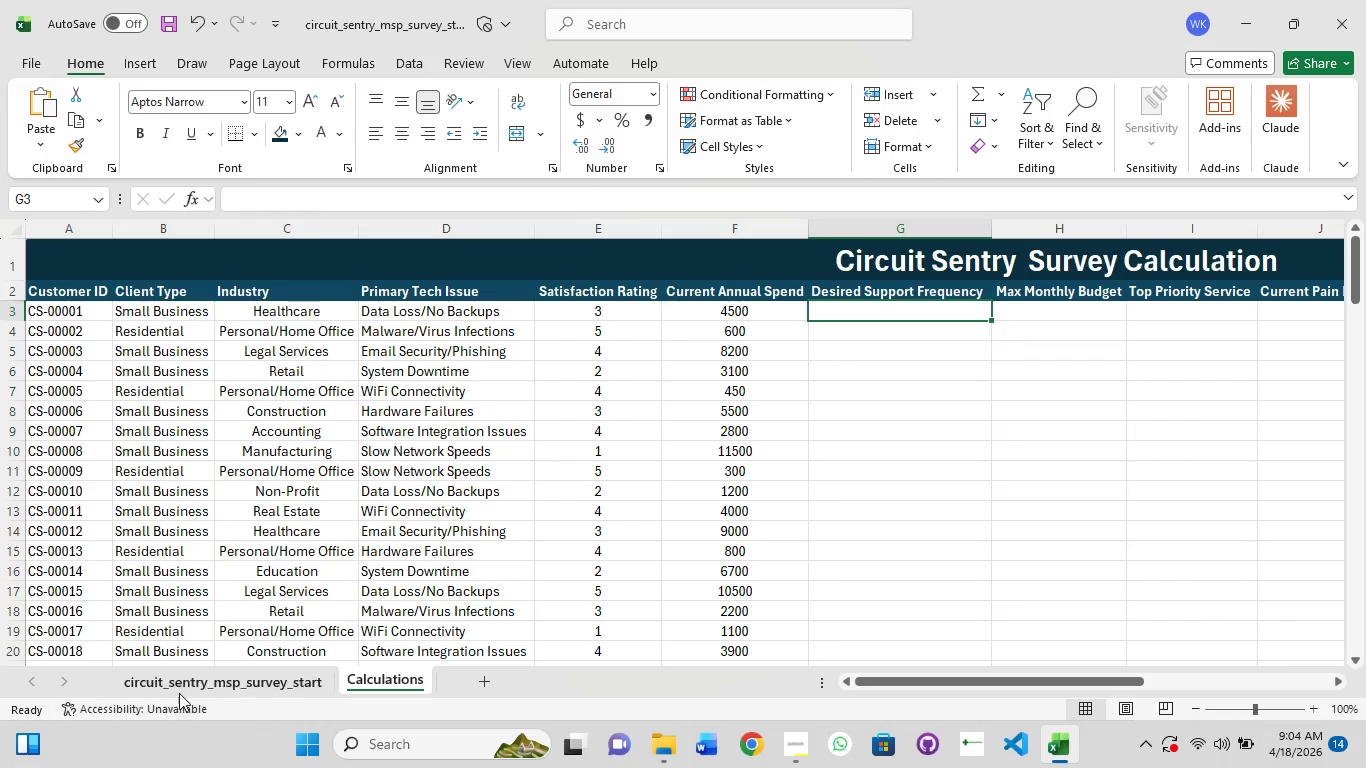 
left_click([190, 681])
 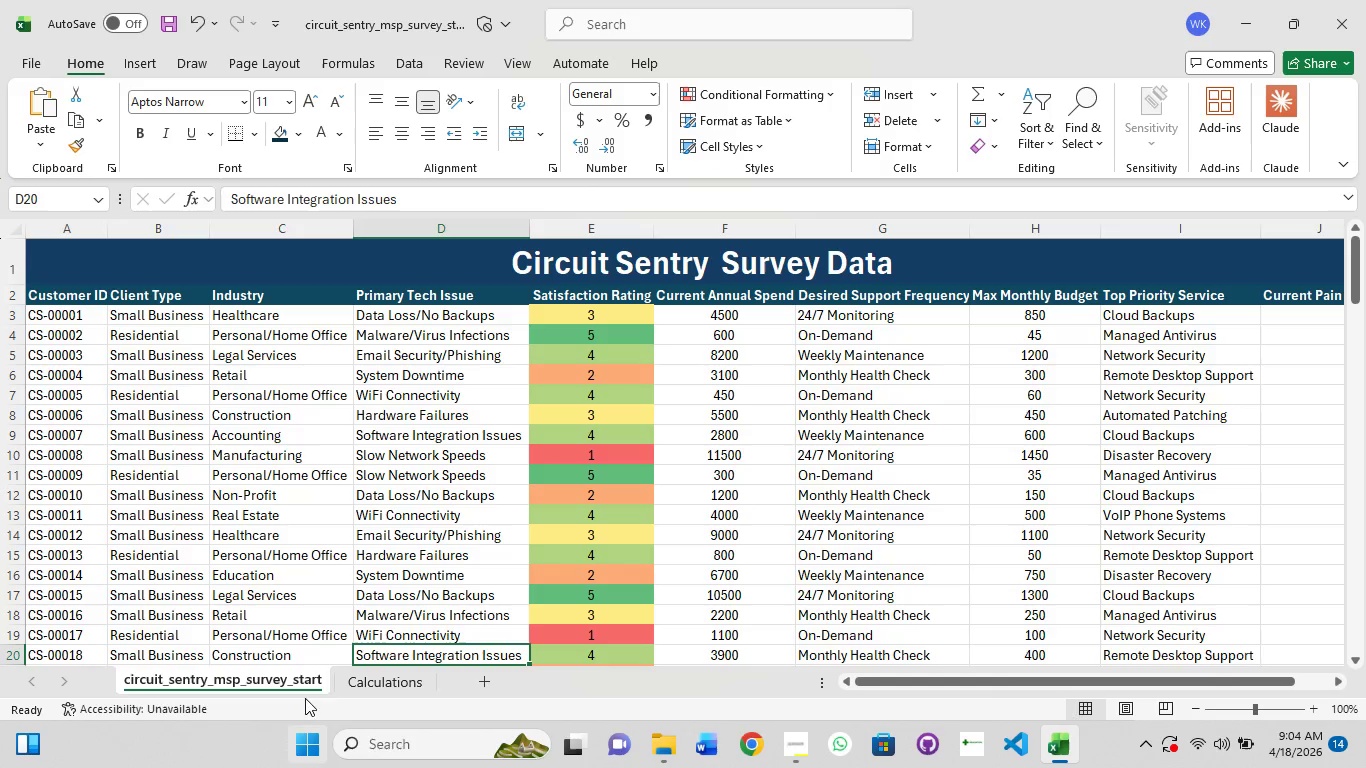 
left_click([380, 682])
 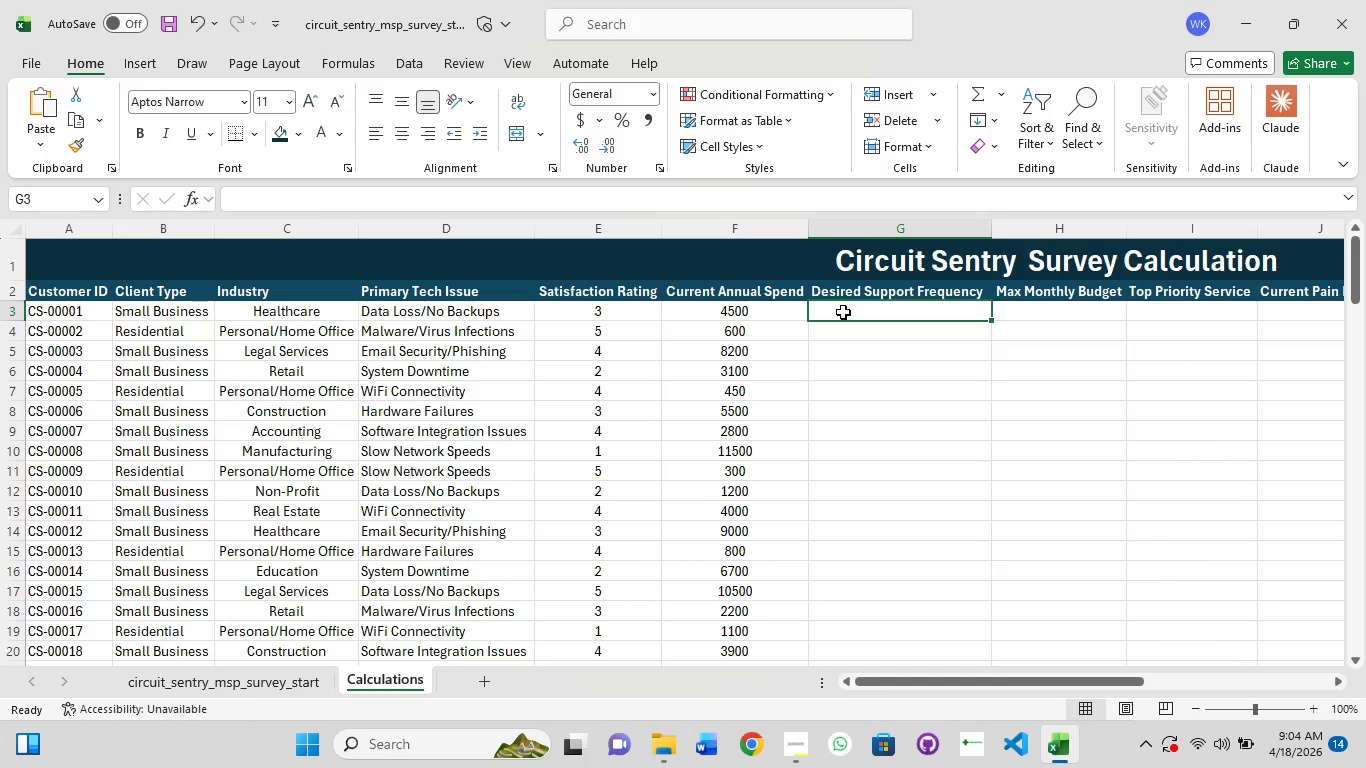 
key(Equal)
 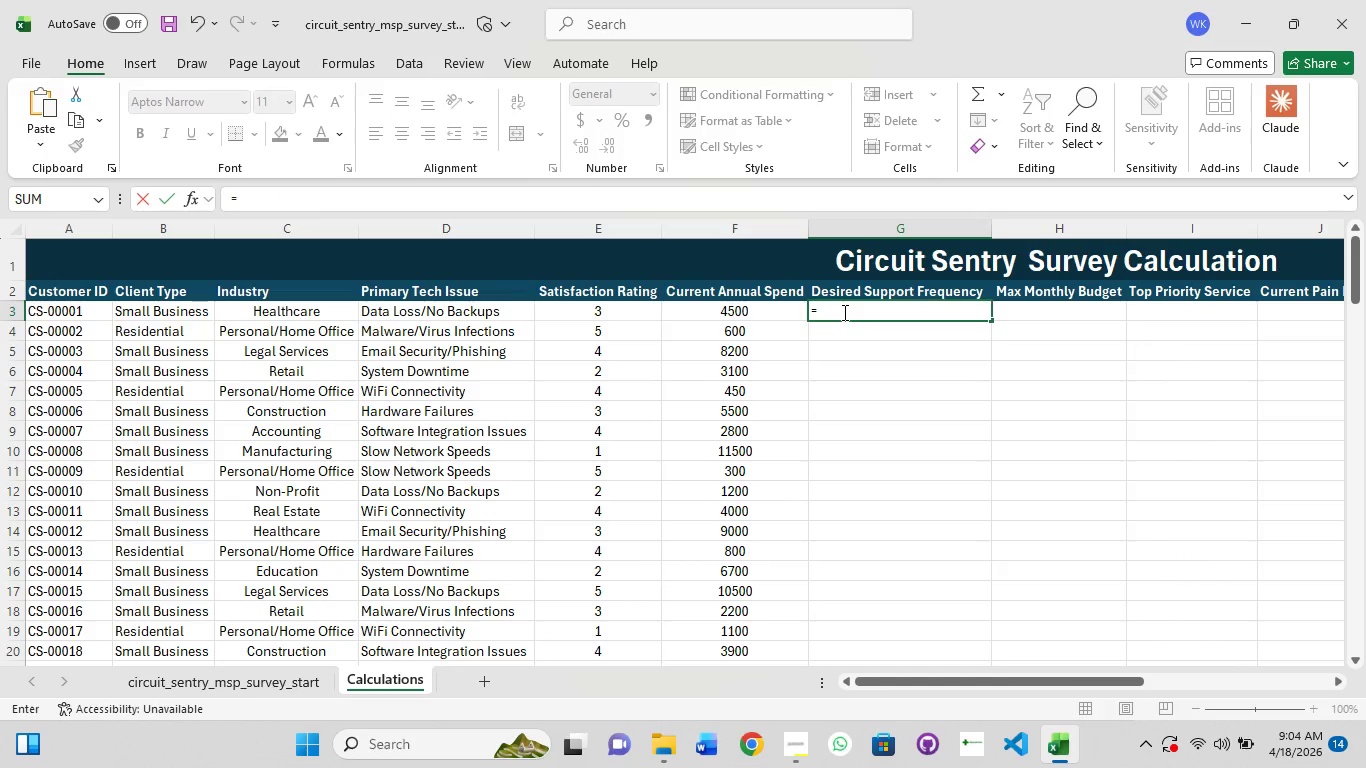 
key(Control+V)
 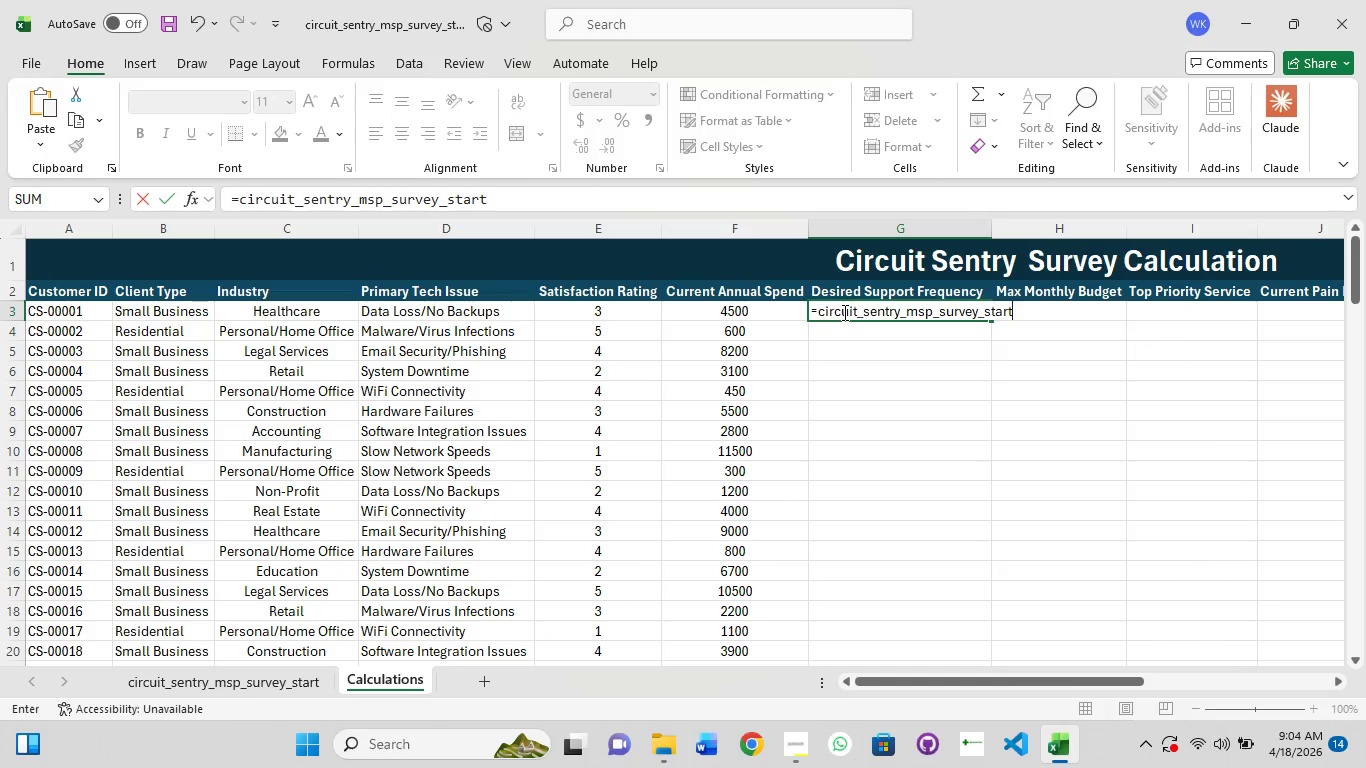 
type(!G3)
 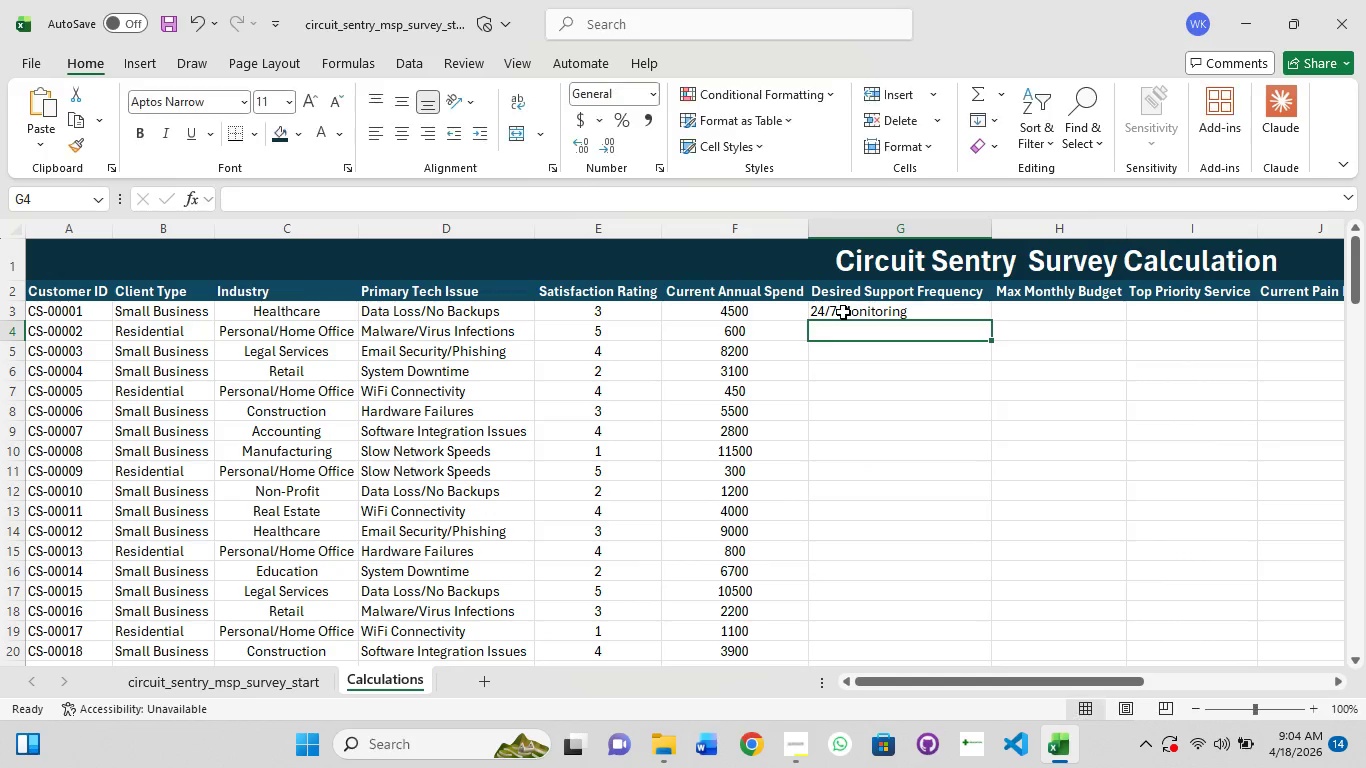 
 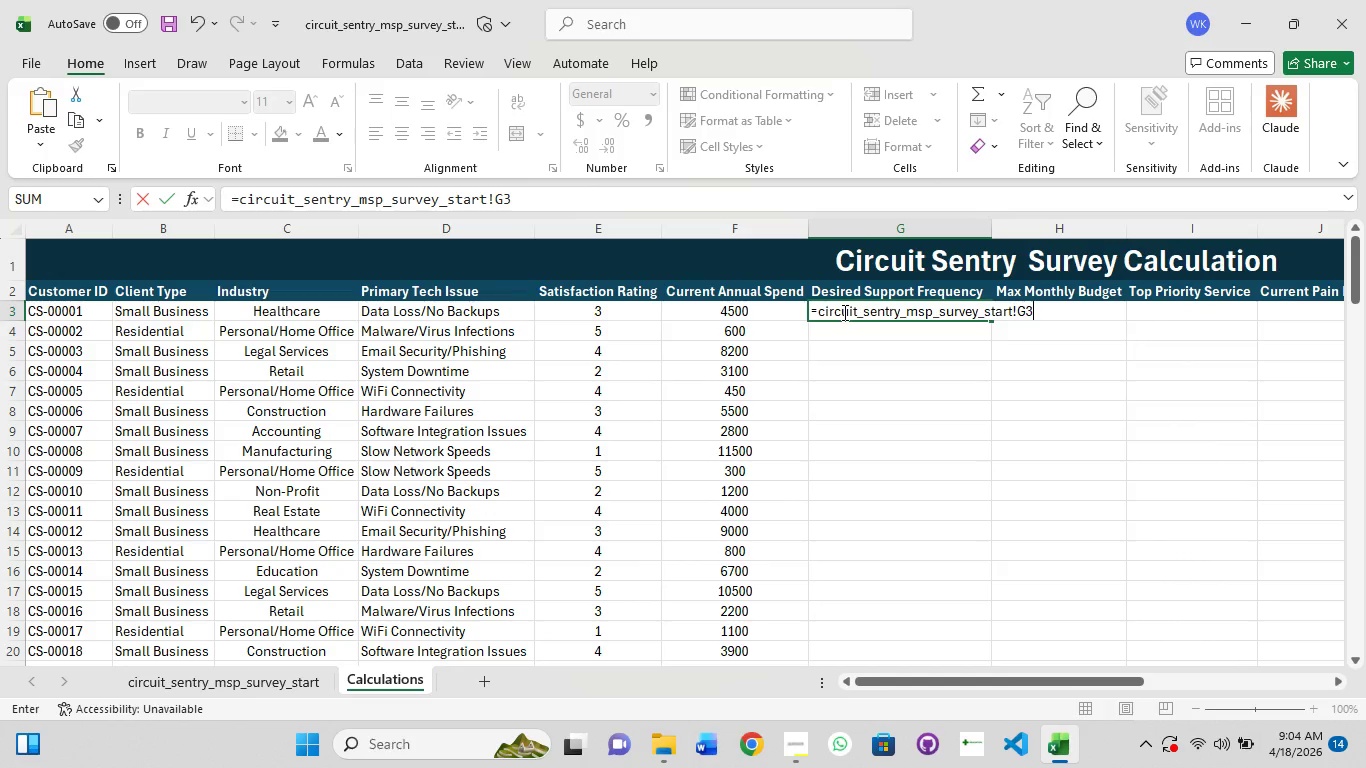 
key(Enter)
 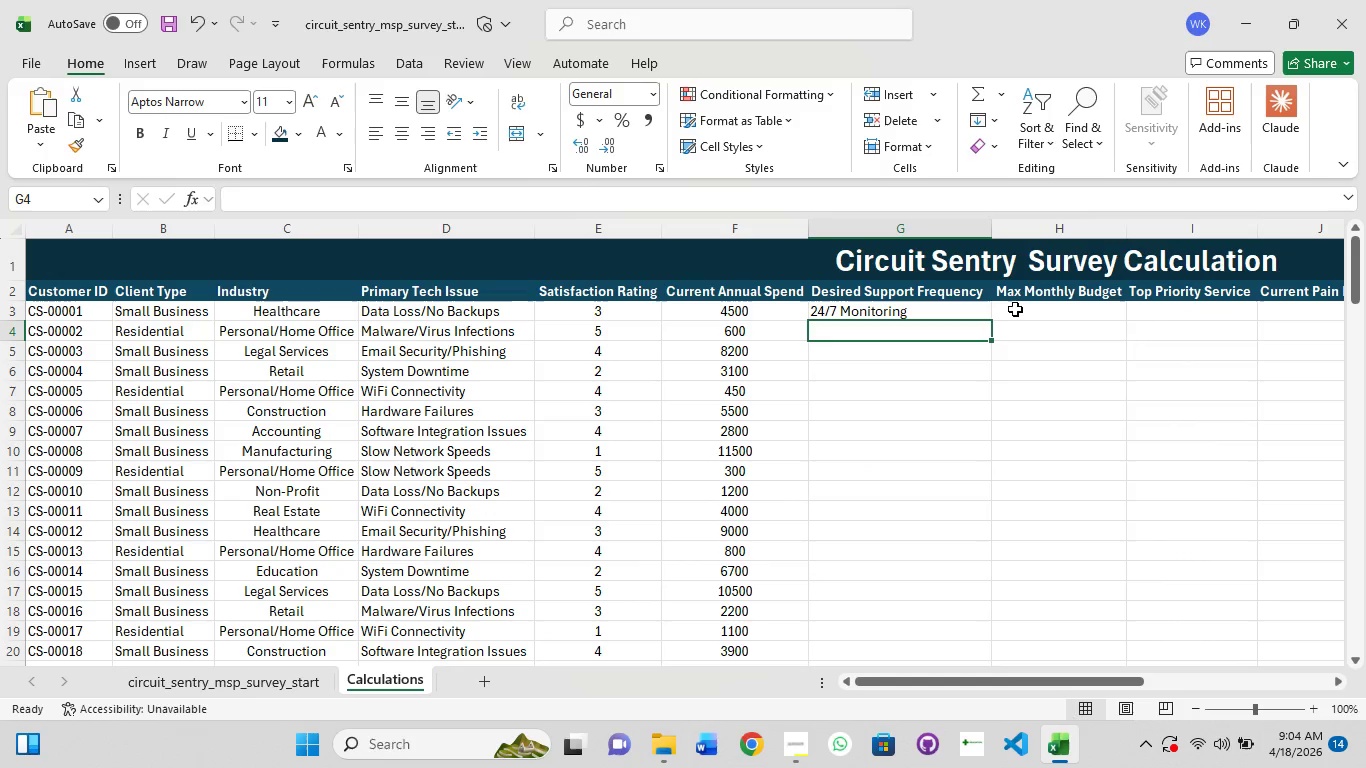 
left_click([1019, 307])
 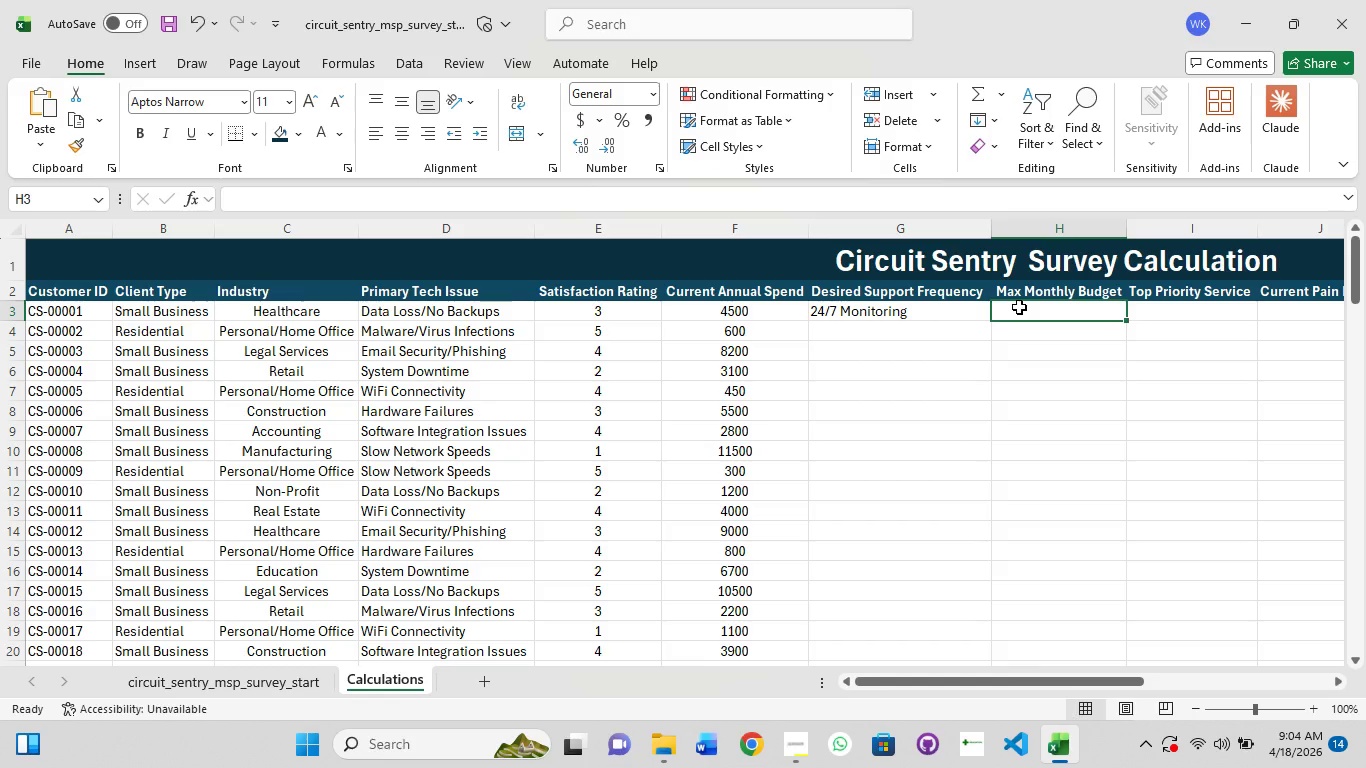 
key(Equal)
 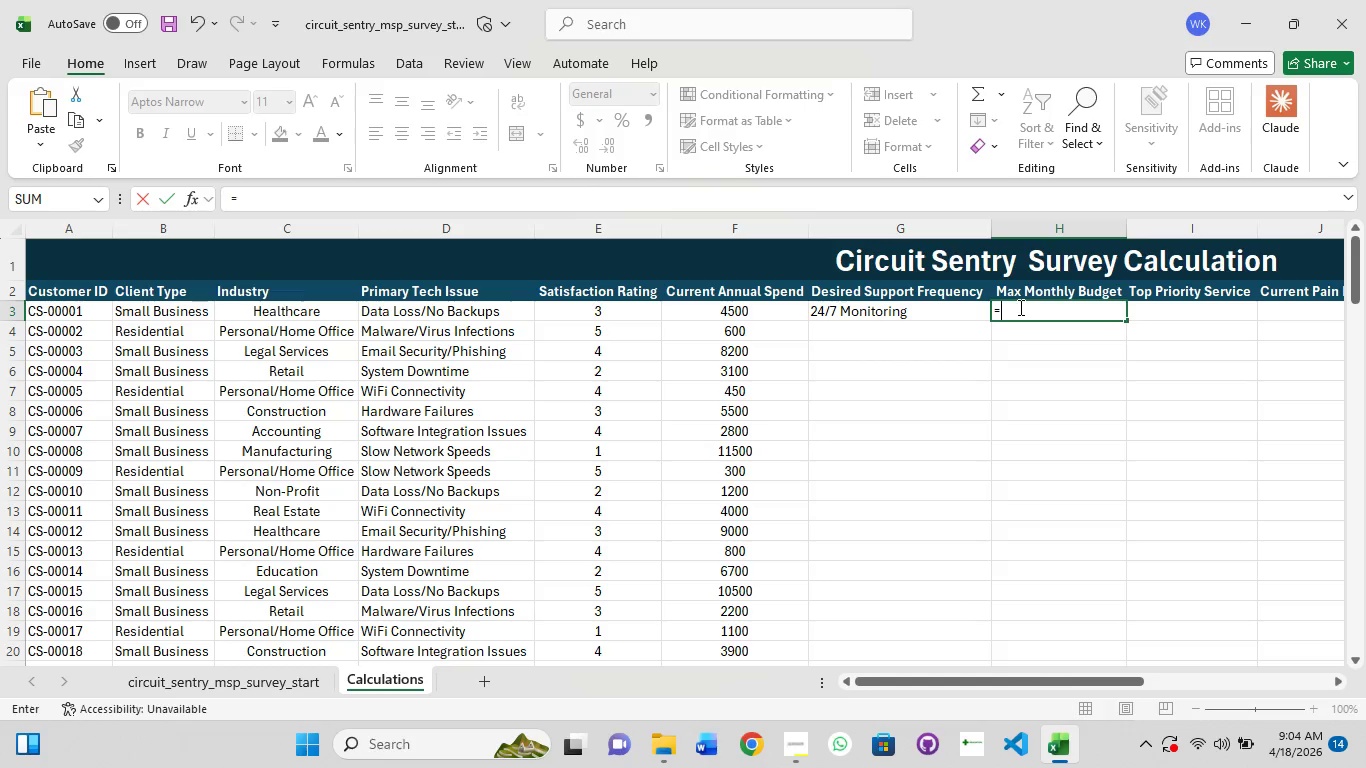 
key(Control+V)
 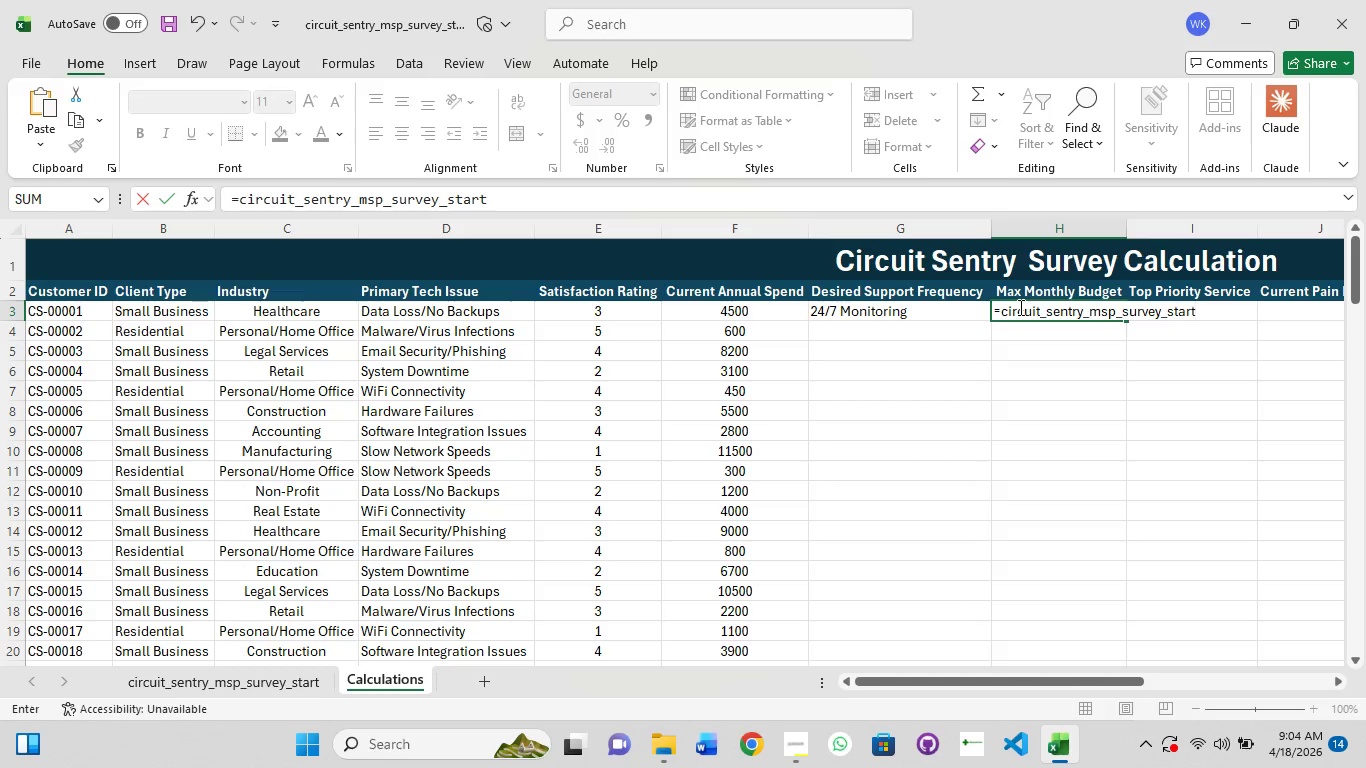 
key(Shift+1)
 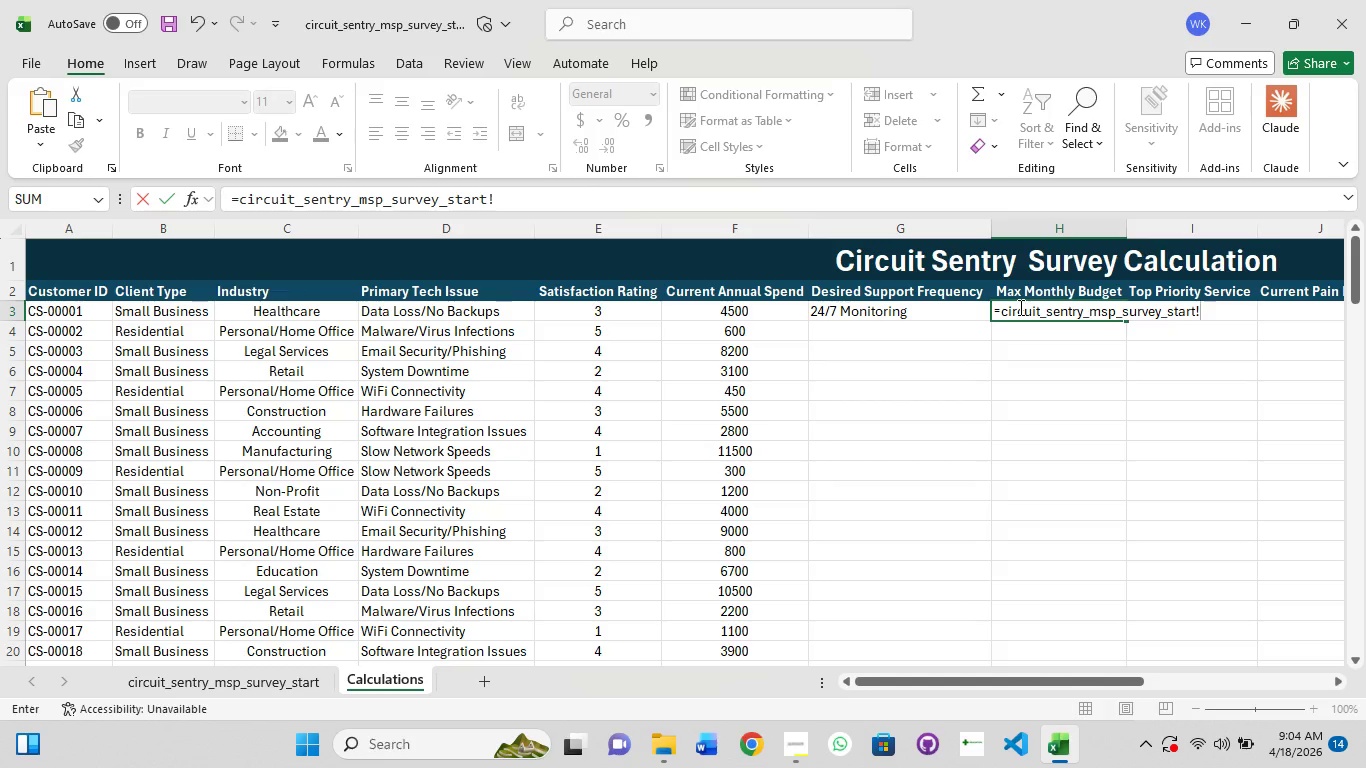 
type(H3)
 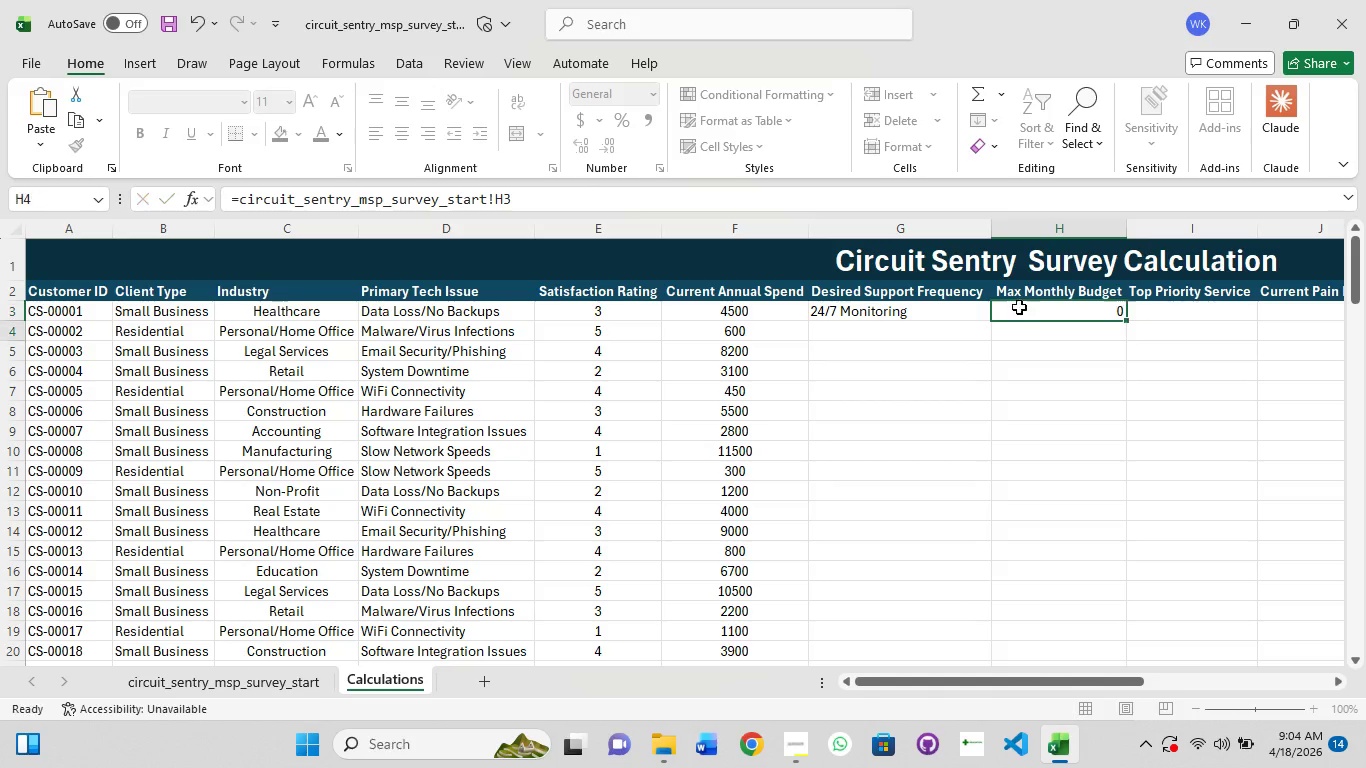 
key(Enter)
 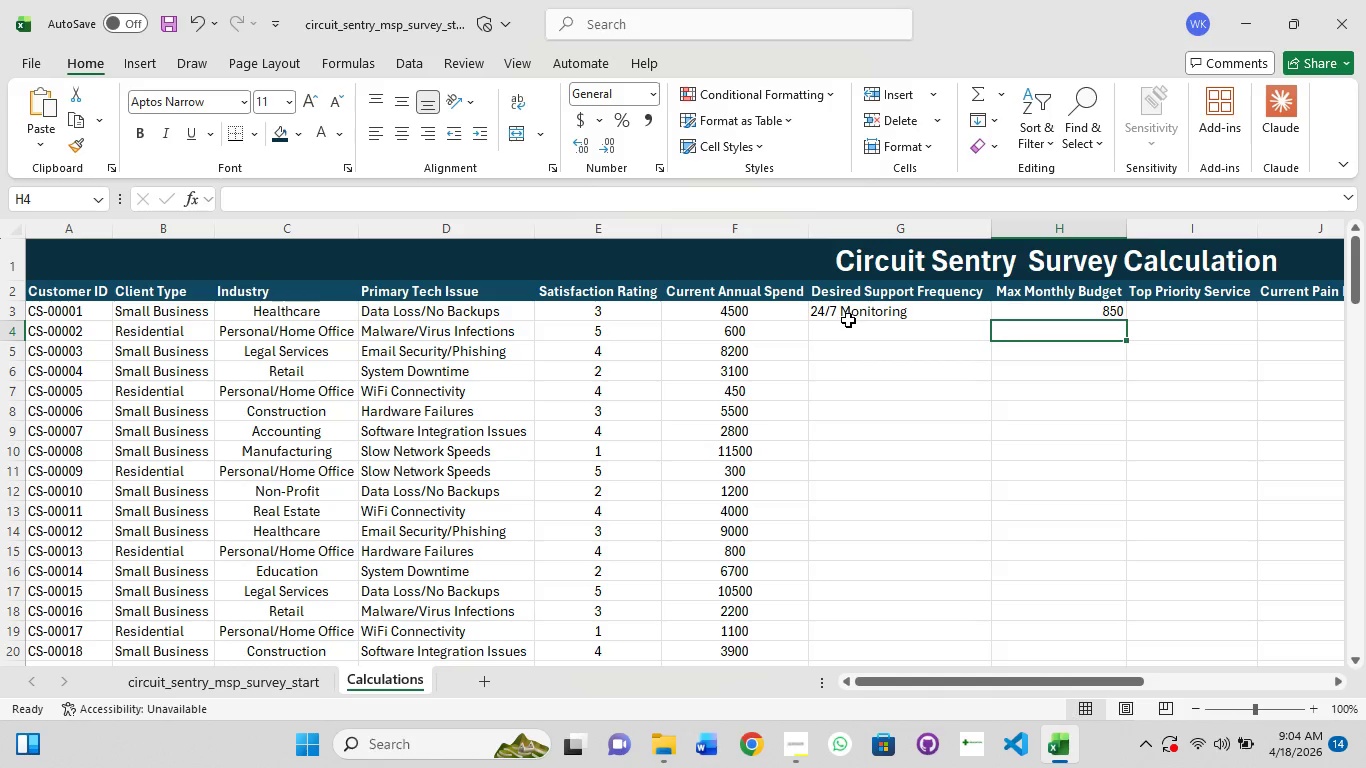 
left_click([863, 308])
 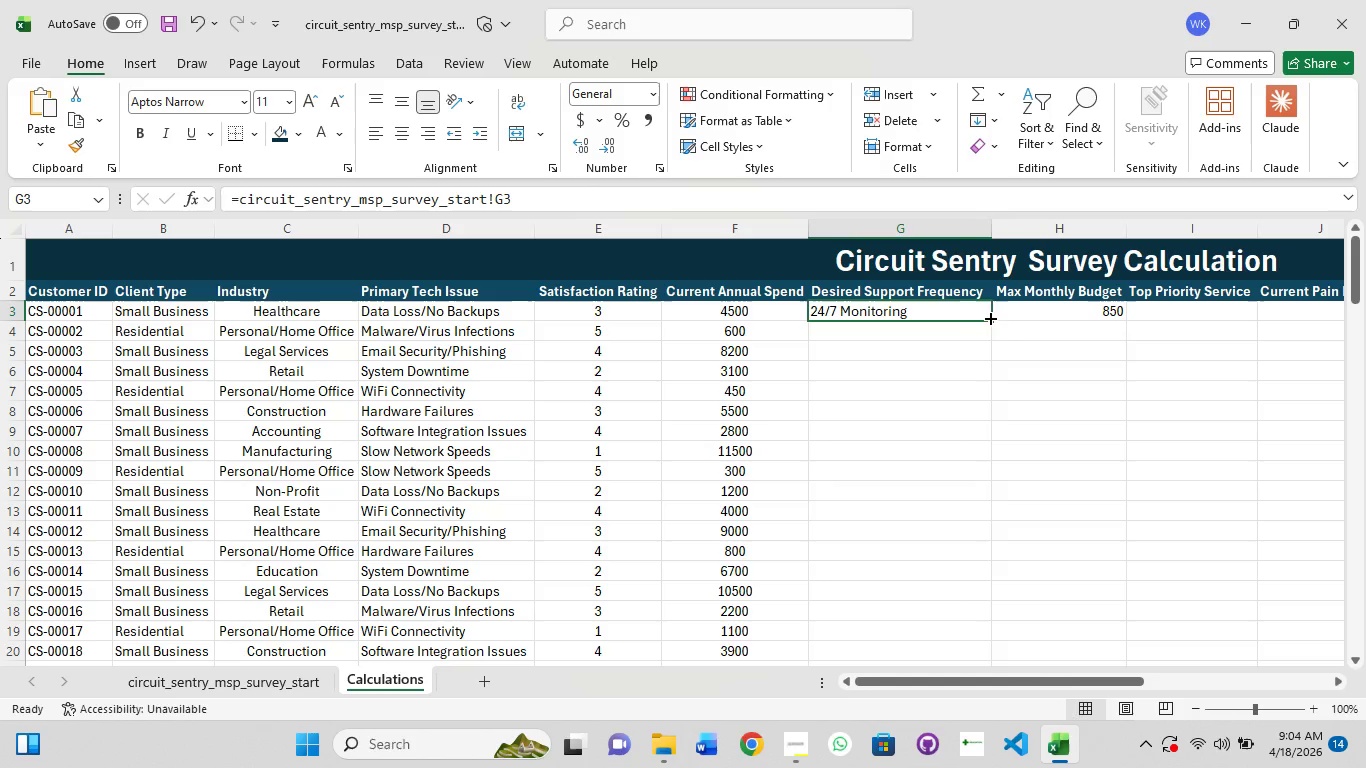 
left_click_drag(start_coordinate=[992, 317], to_coordinate=[980, 625])
 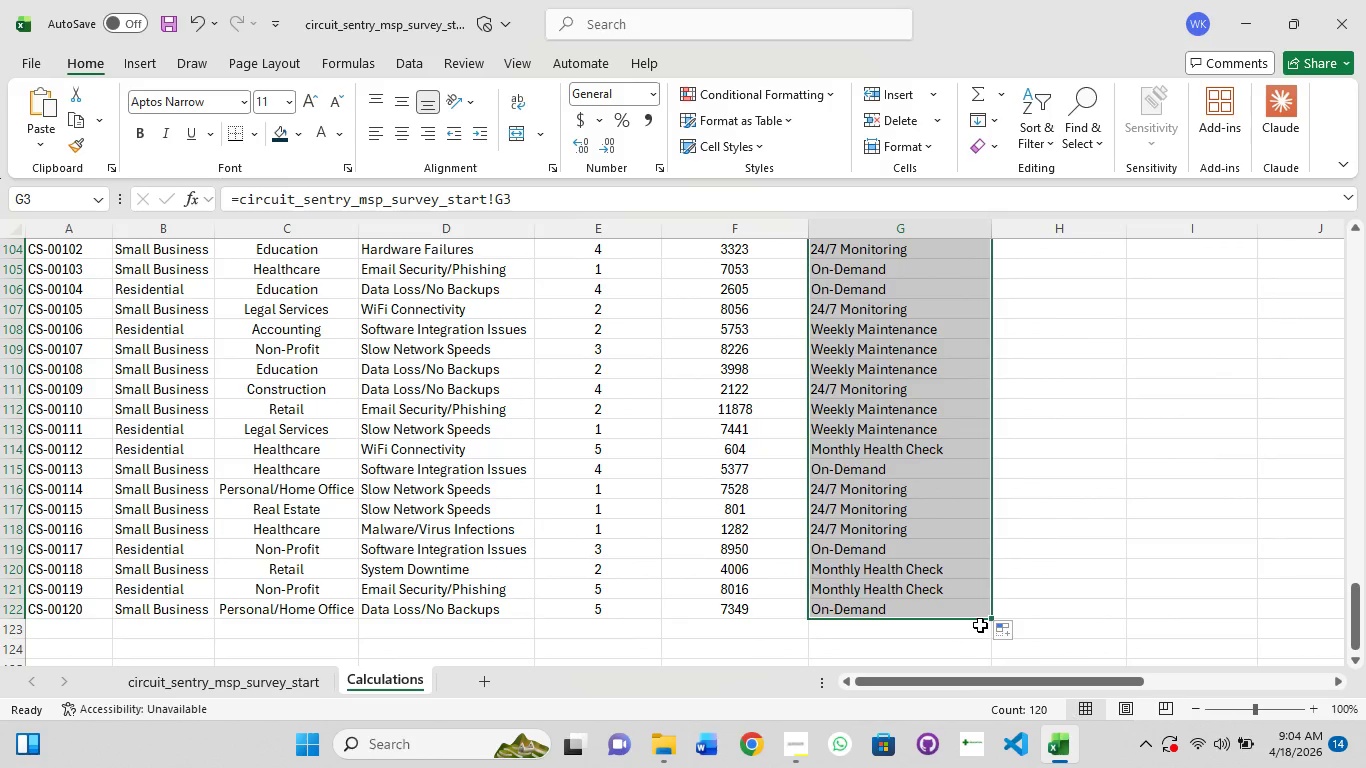 
scroll: coordinate [980, 625], scroll_direction: up, amount: 39.0
 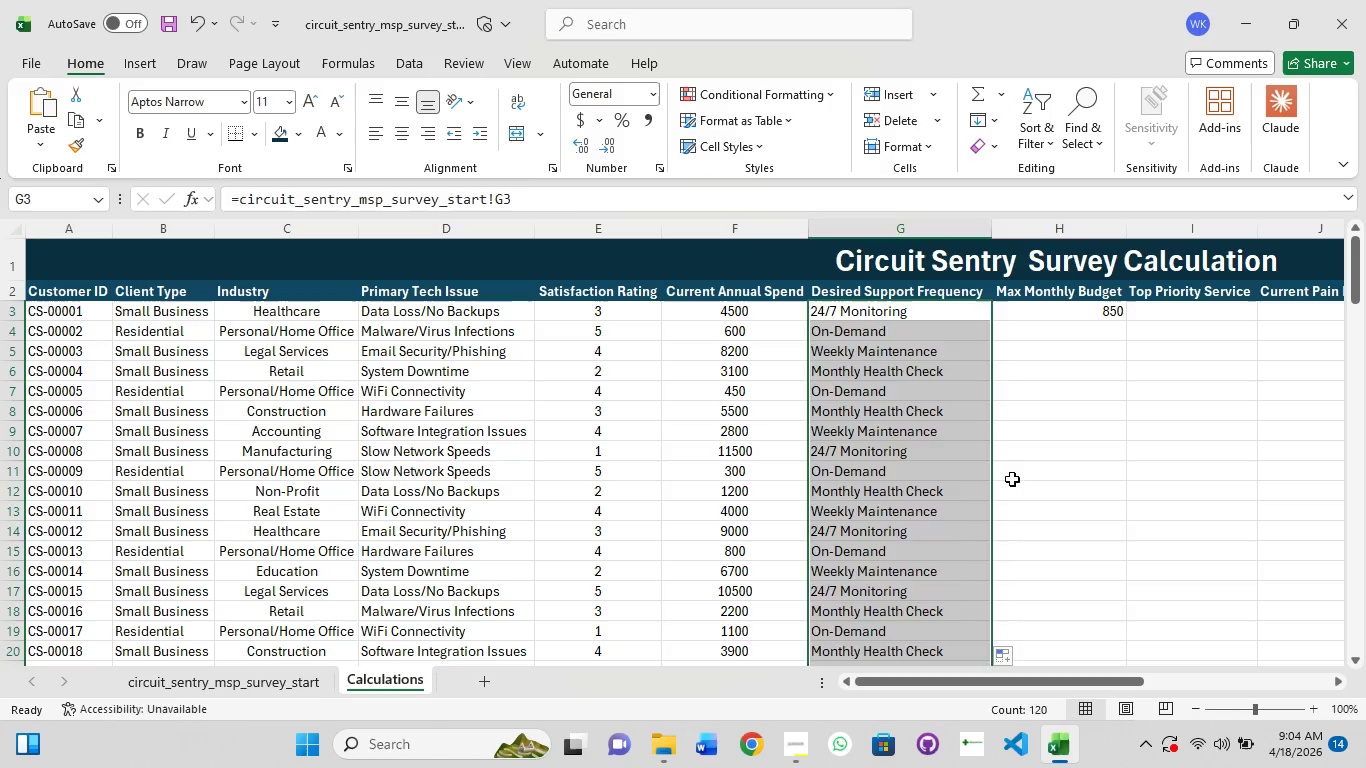 
left_click([1012, 479])
 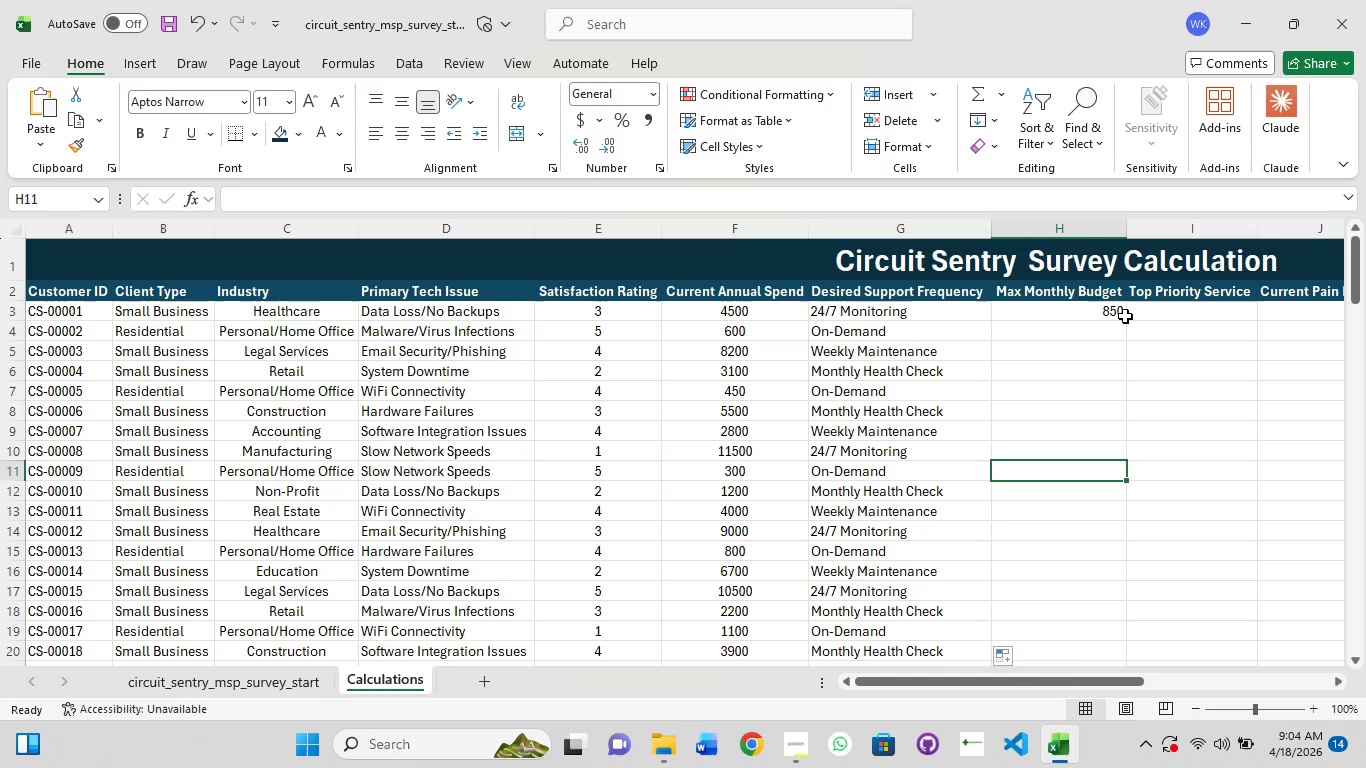 
left_click([1107, 317])
 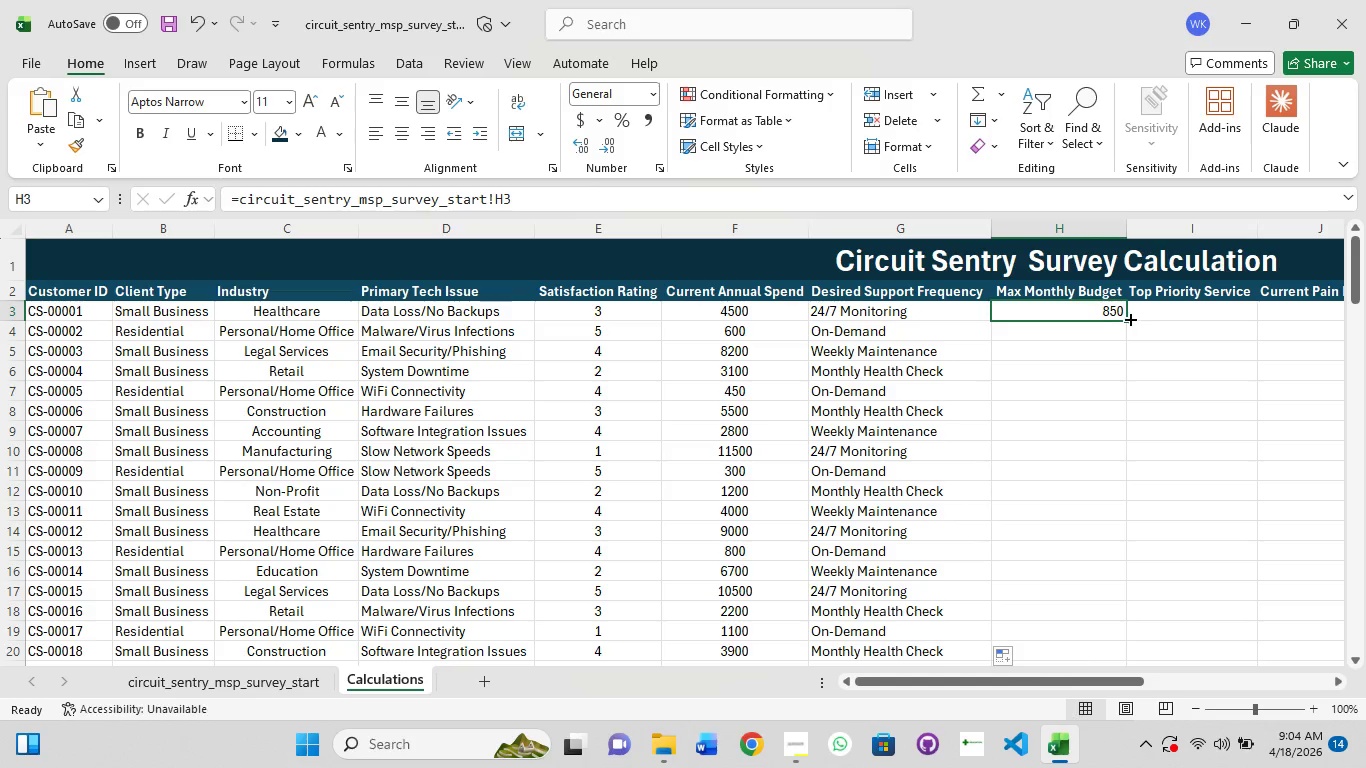 
left_click_drag(start_coordinate=[1129, 318], to_coordinate=[1113, 617])
 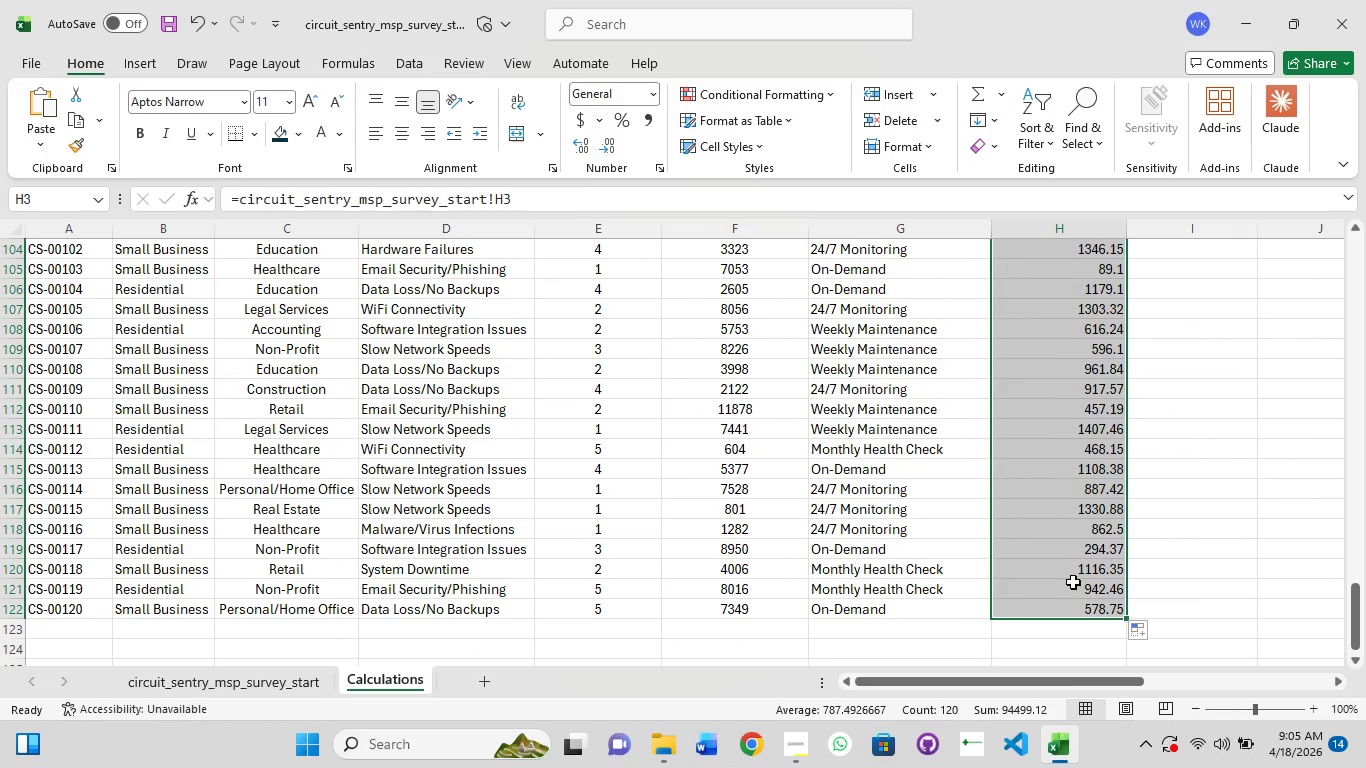 
scroll: coordinate [1069, 581], scroll_direction: up, amount: 44.0
 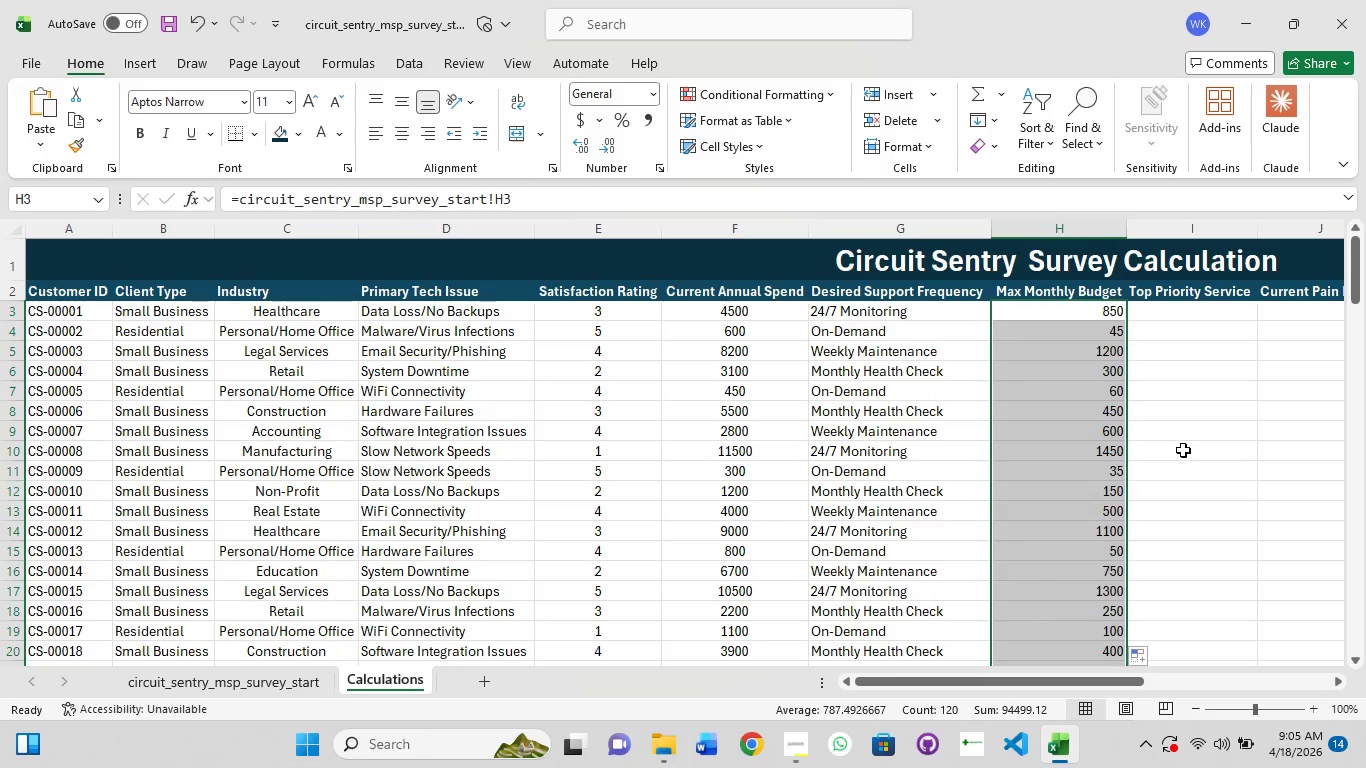 
left_click([1183, 450])
 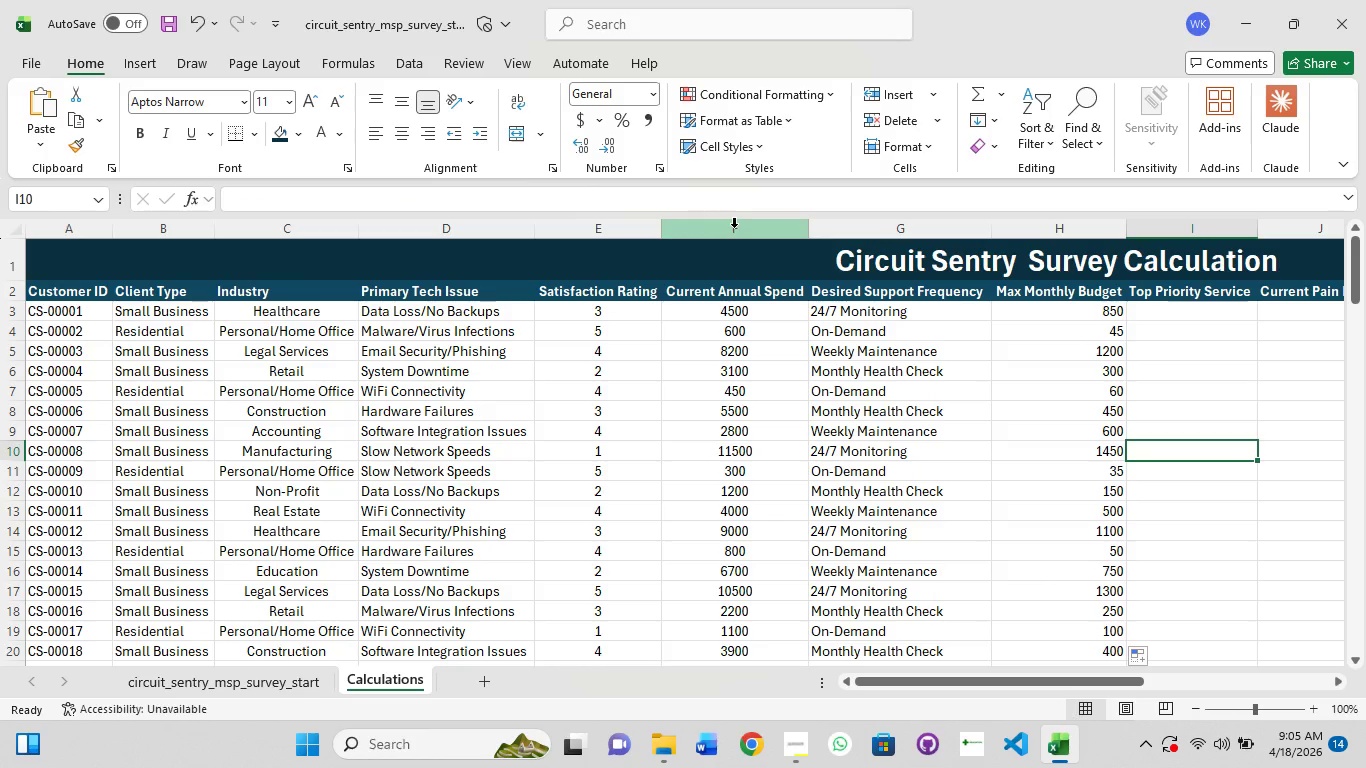 
wait(6.36)
 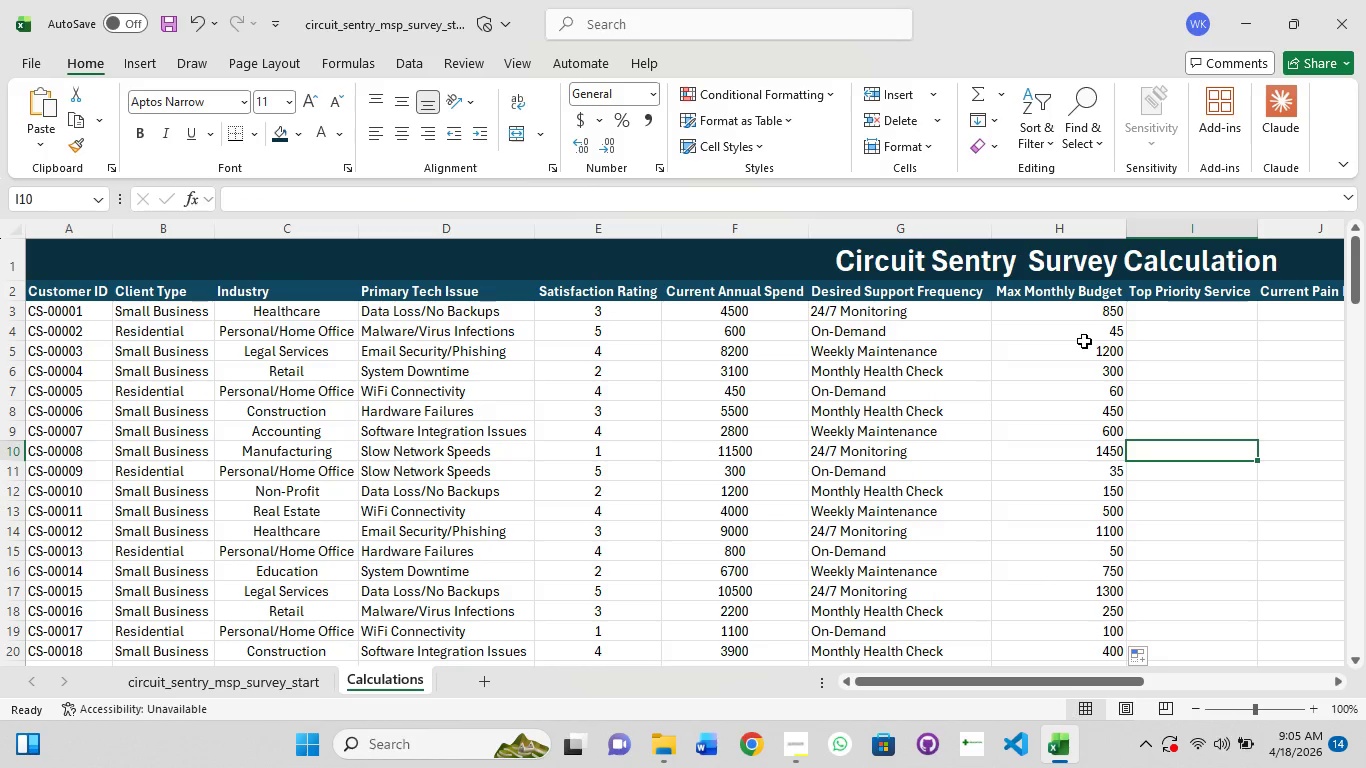 
double_click([734, 227])
 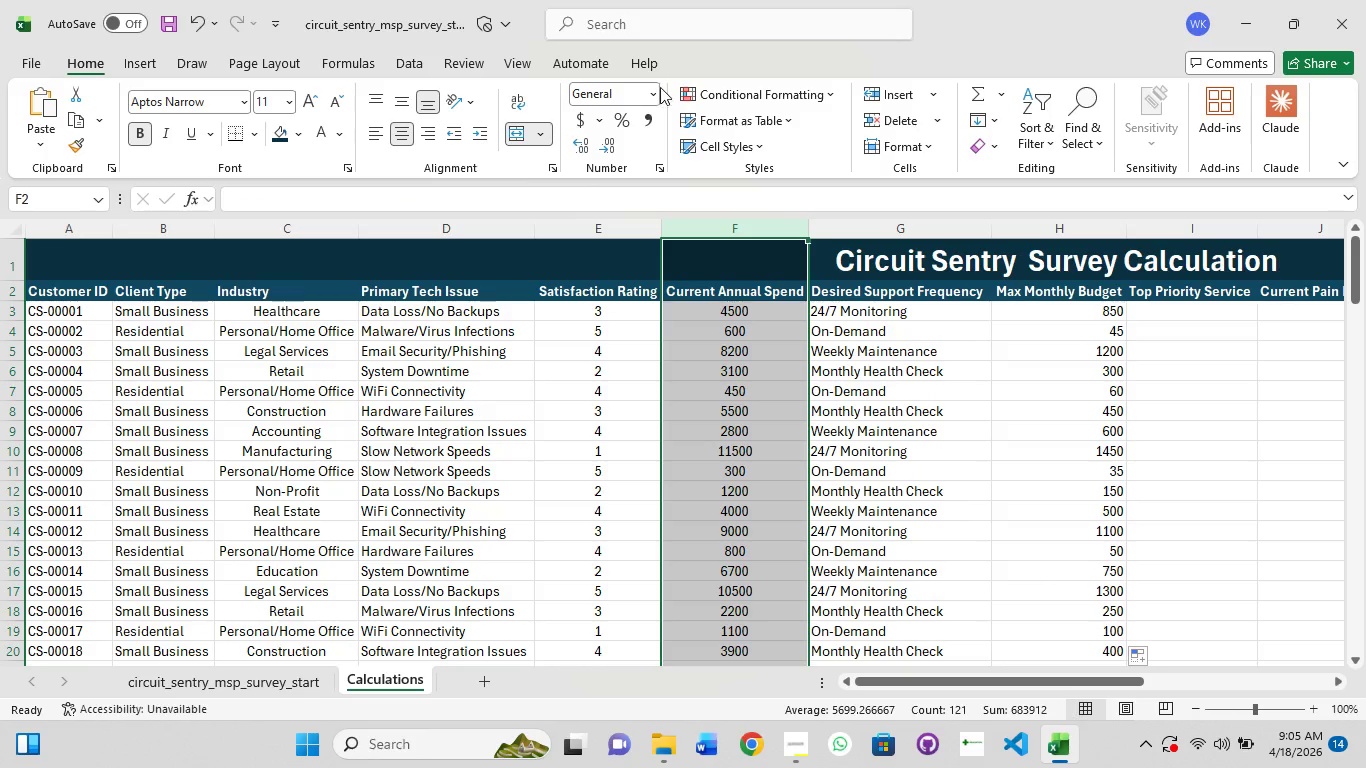 
left_click([650, 94])
 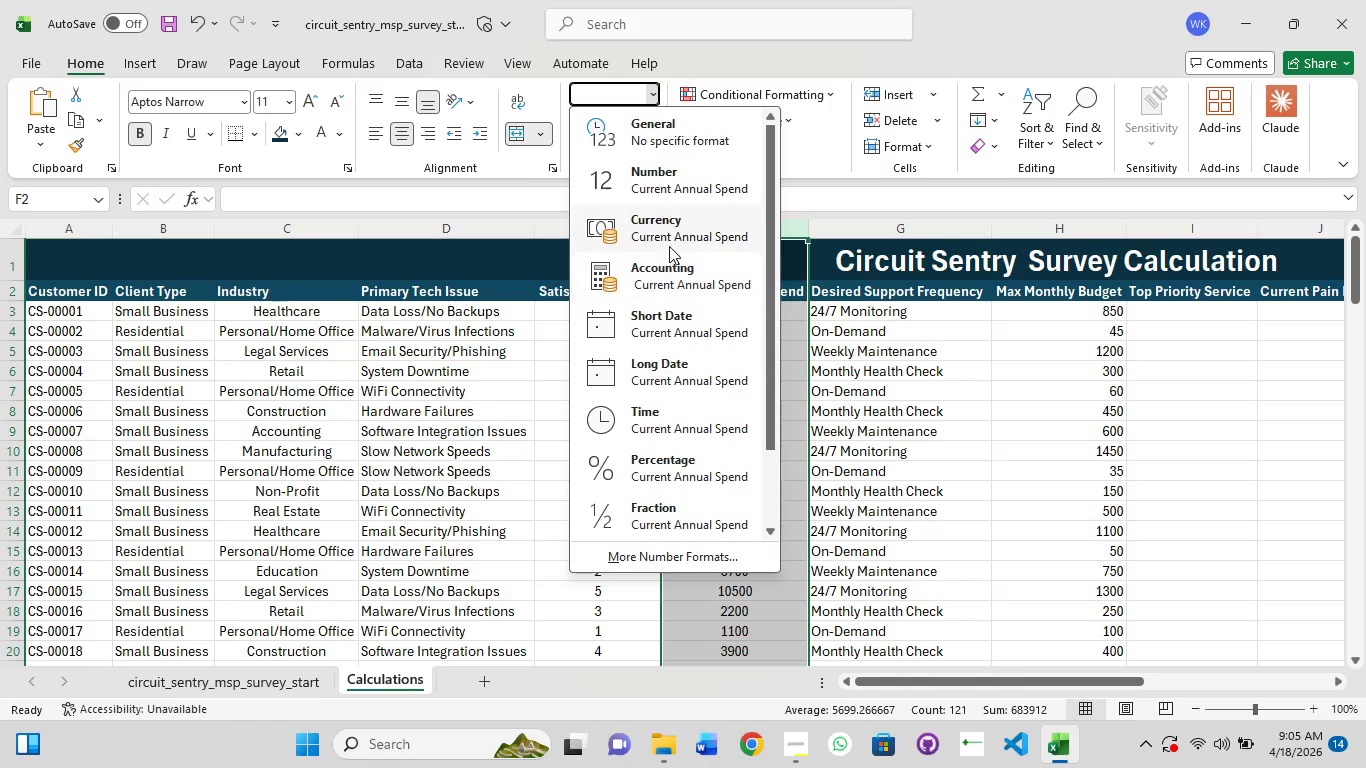 
left_click([684, 226])
 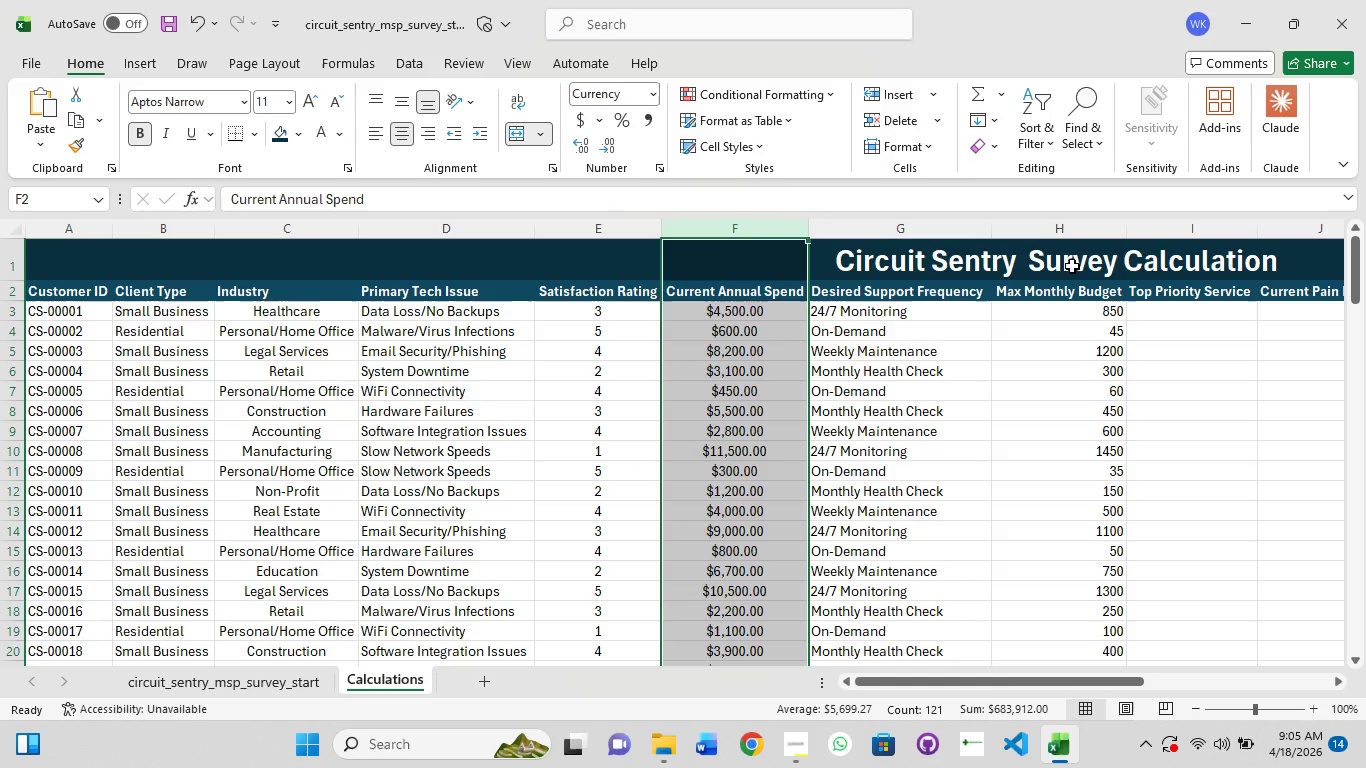 
left_click([1070, 229])
 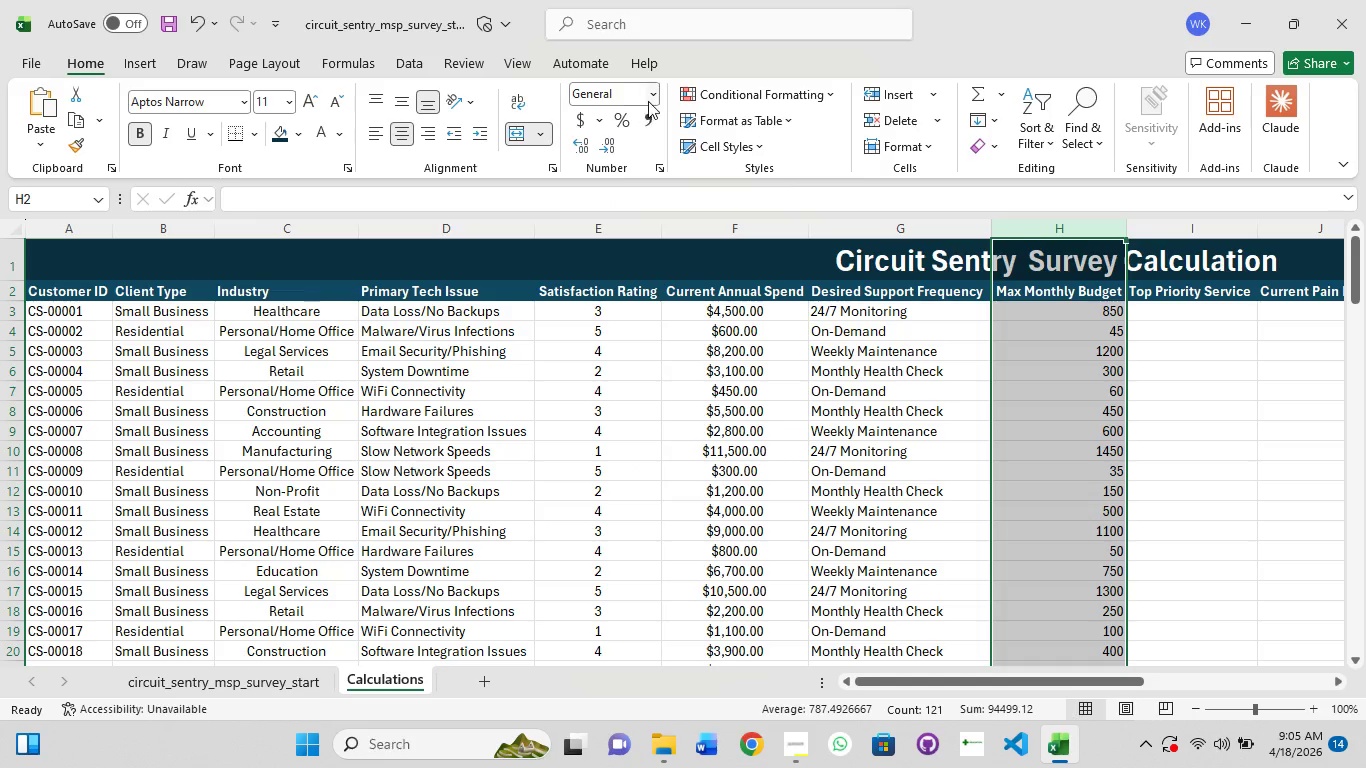 
left_click([657, 96])
 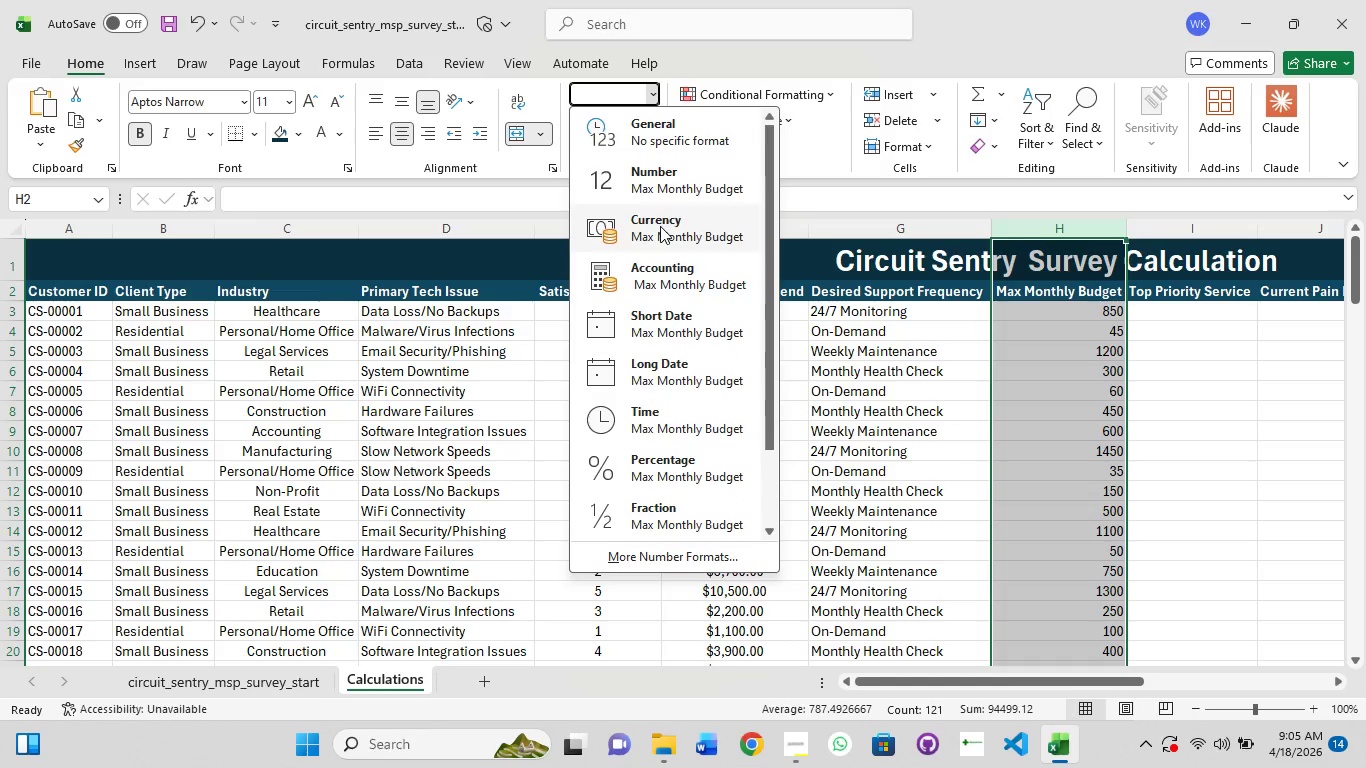 
left_click([660, 226])
 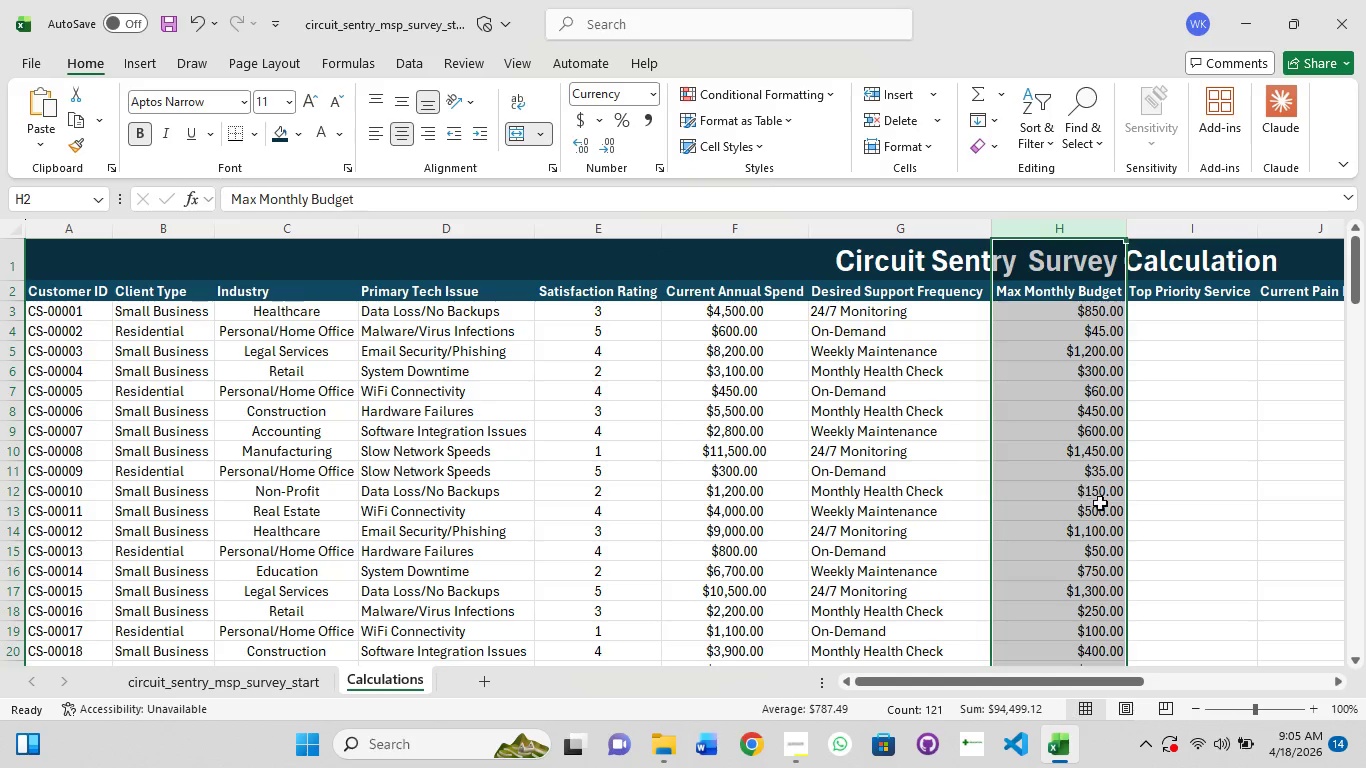 
left_click([1102, 505])
 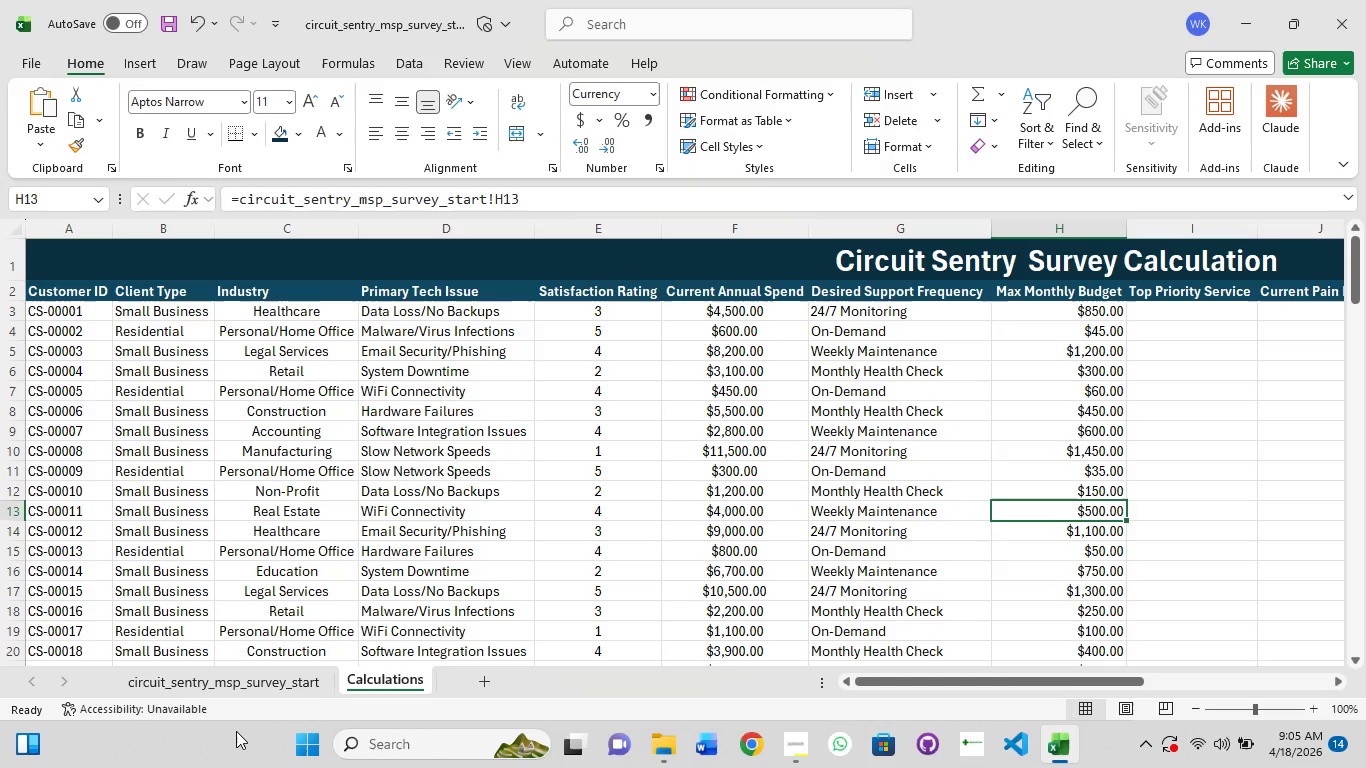 
left_click([275, 675])
 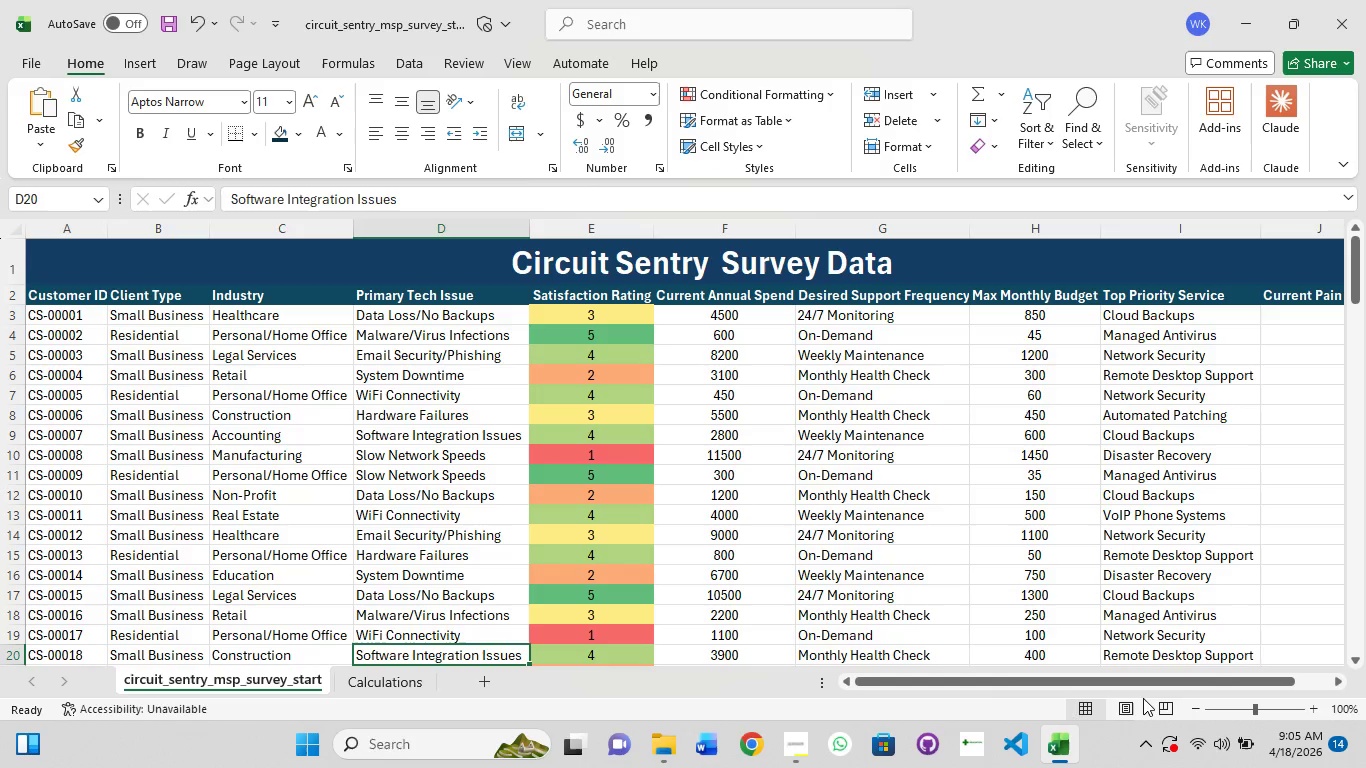 
left_click_drag(start_coordinate=[1159, 676], to_coordinate=[1211, 674])
 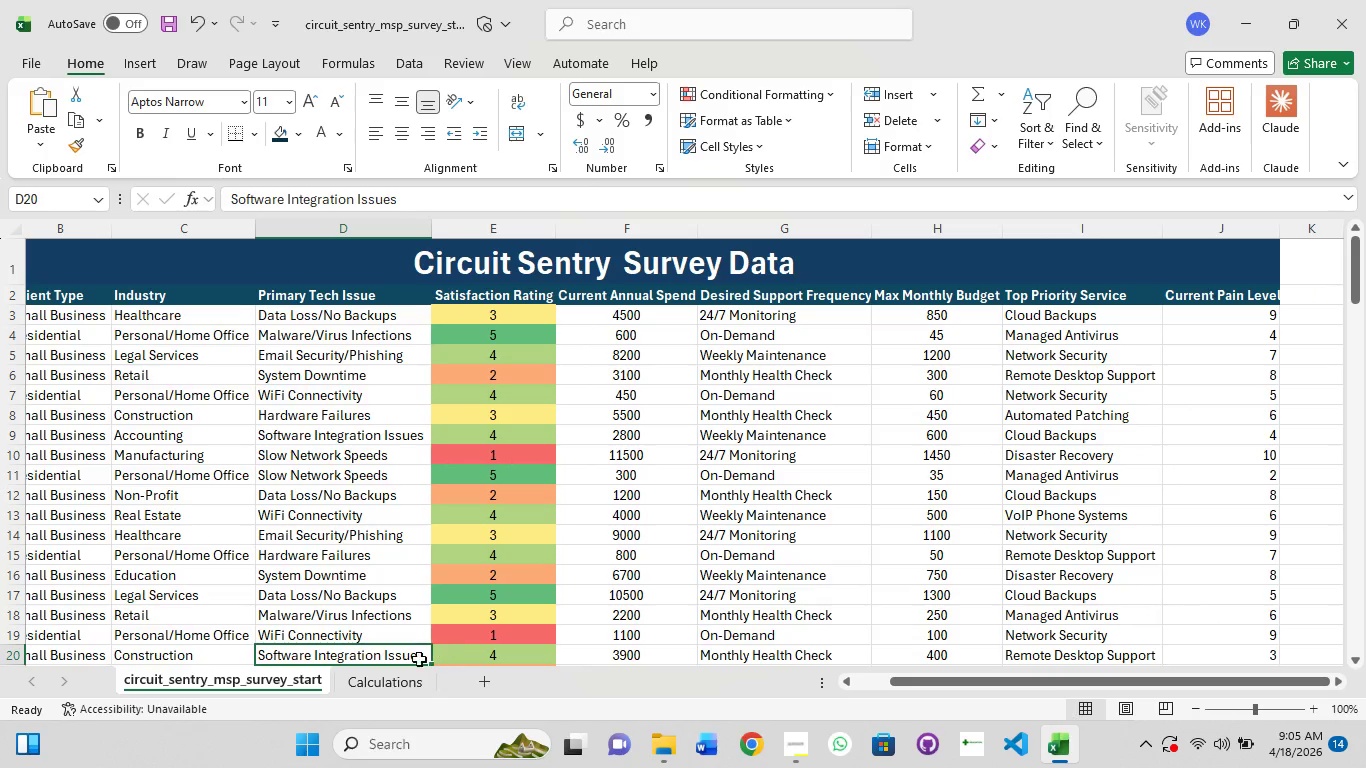 
left_click([375, 691])
 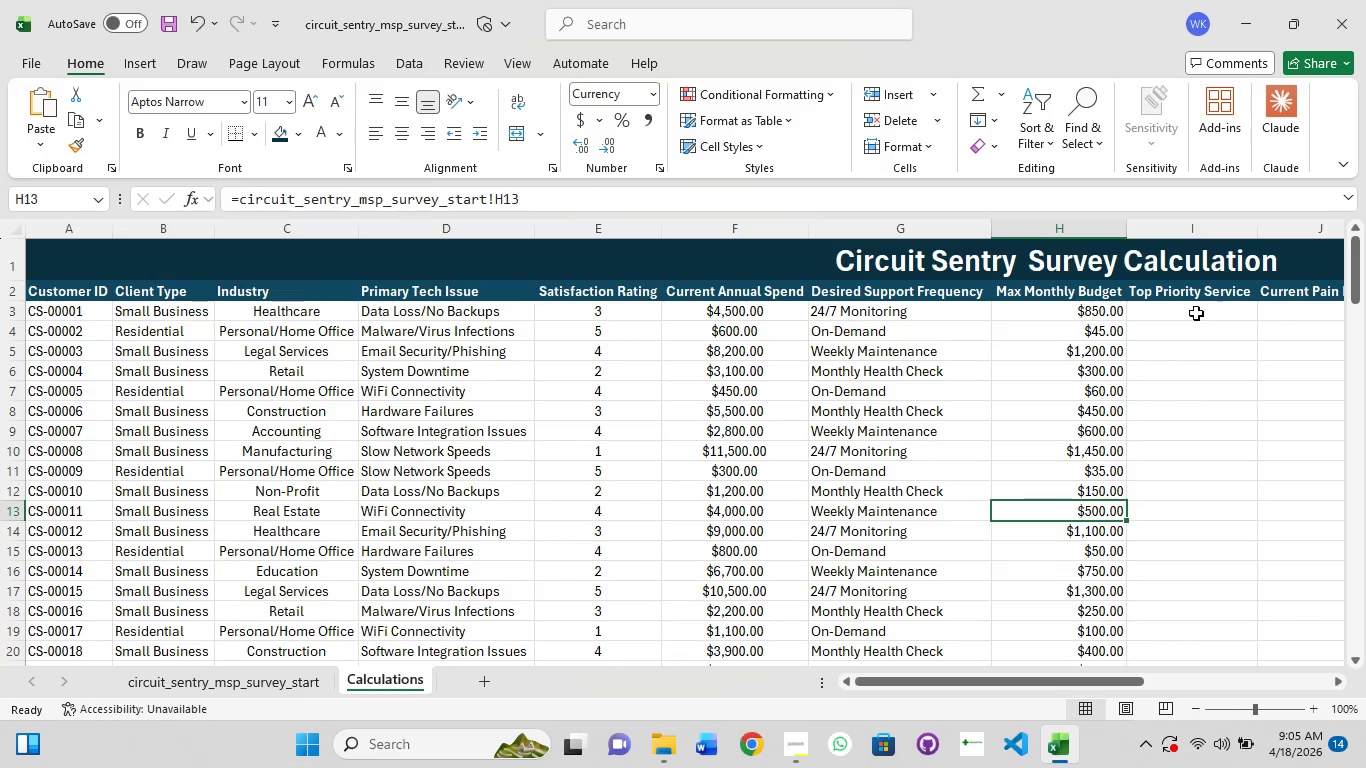 
left_click([1188, 314])
 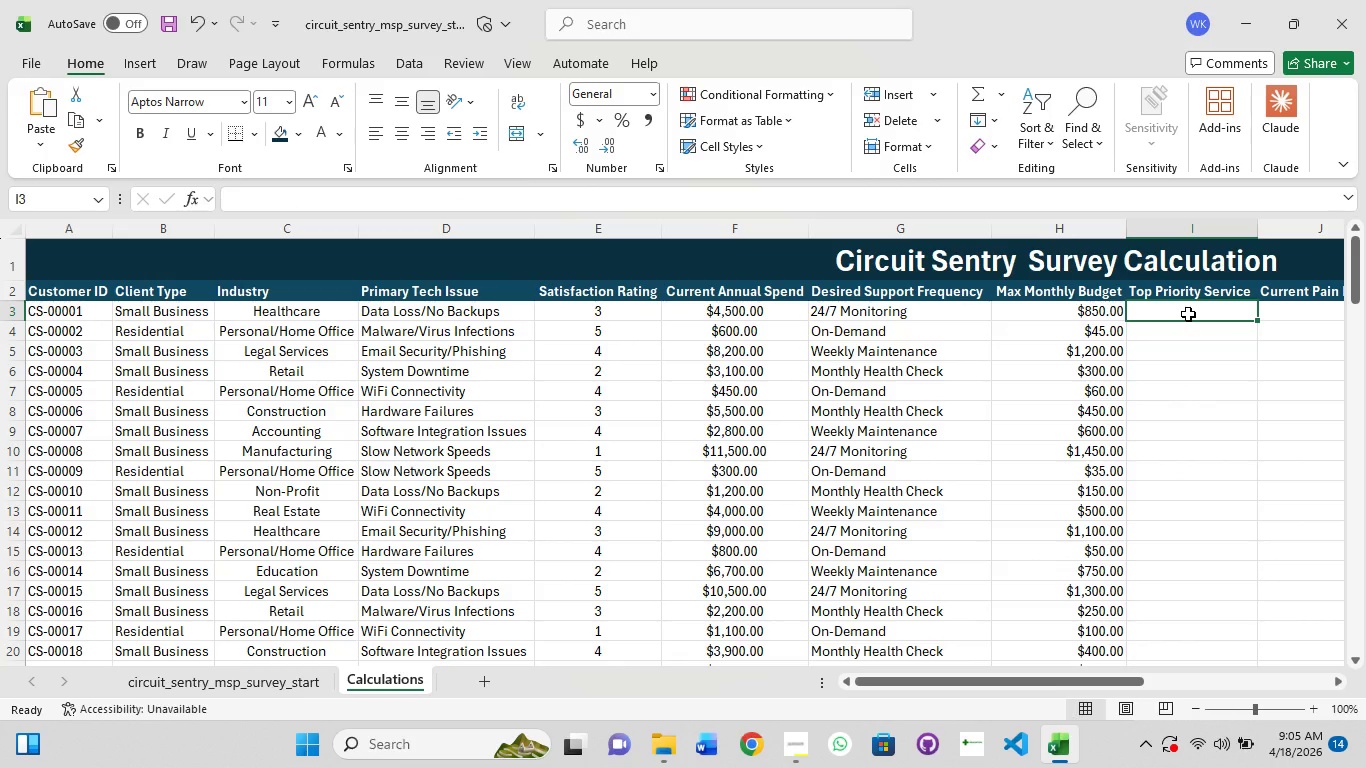 
key(Equal)
 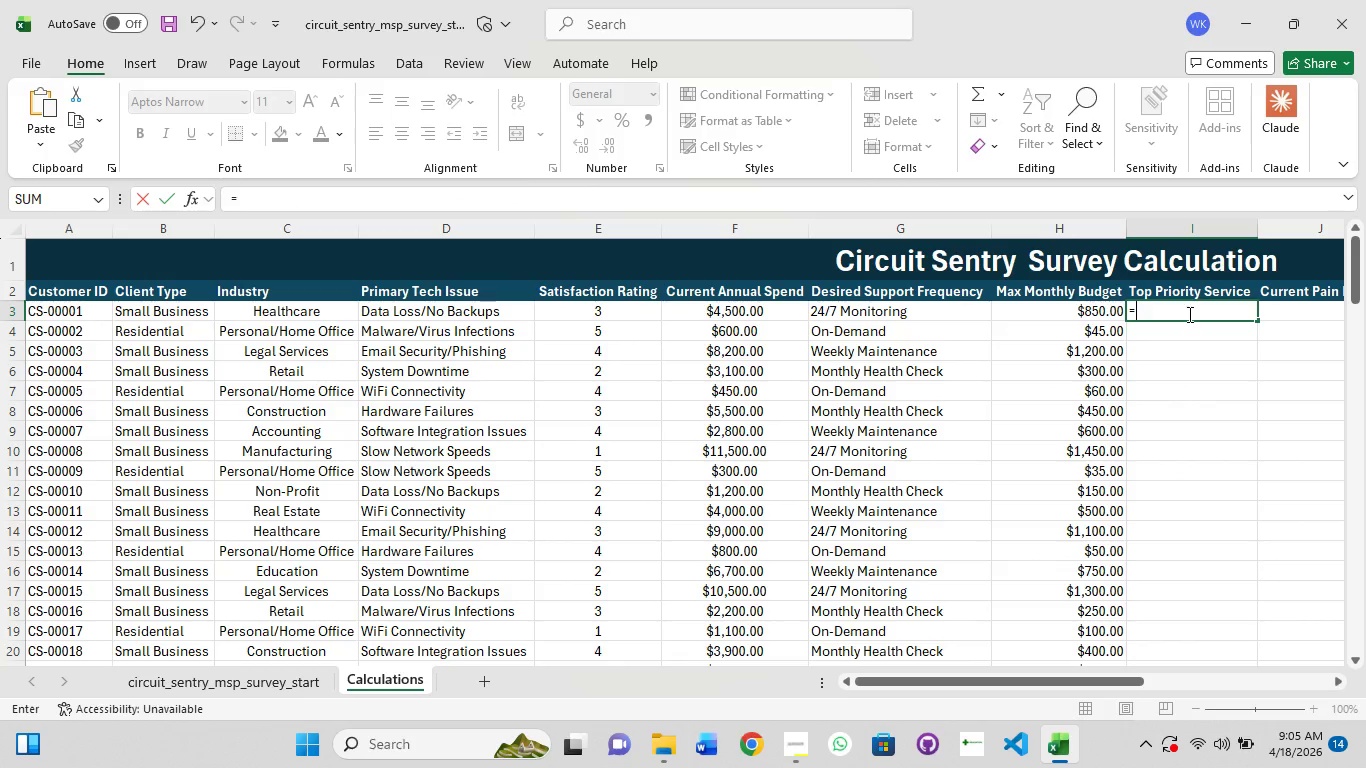 
key(Control+V)
 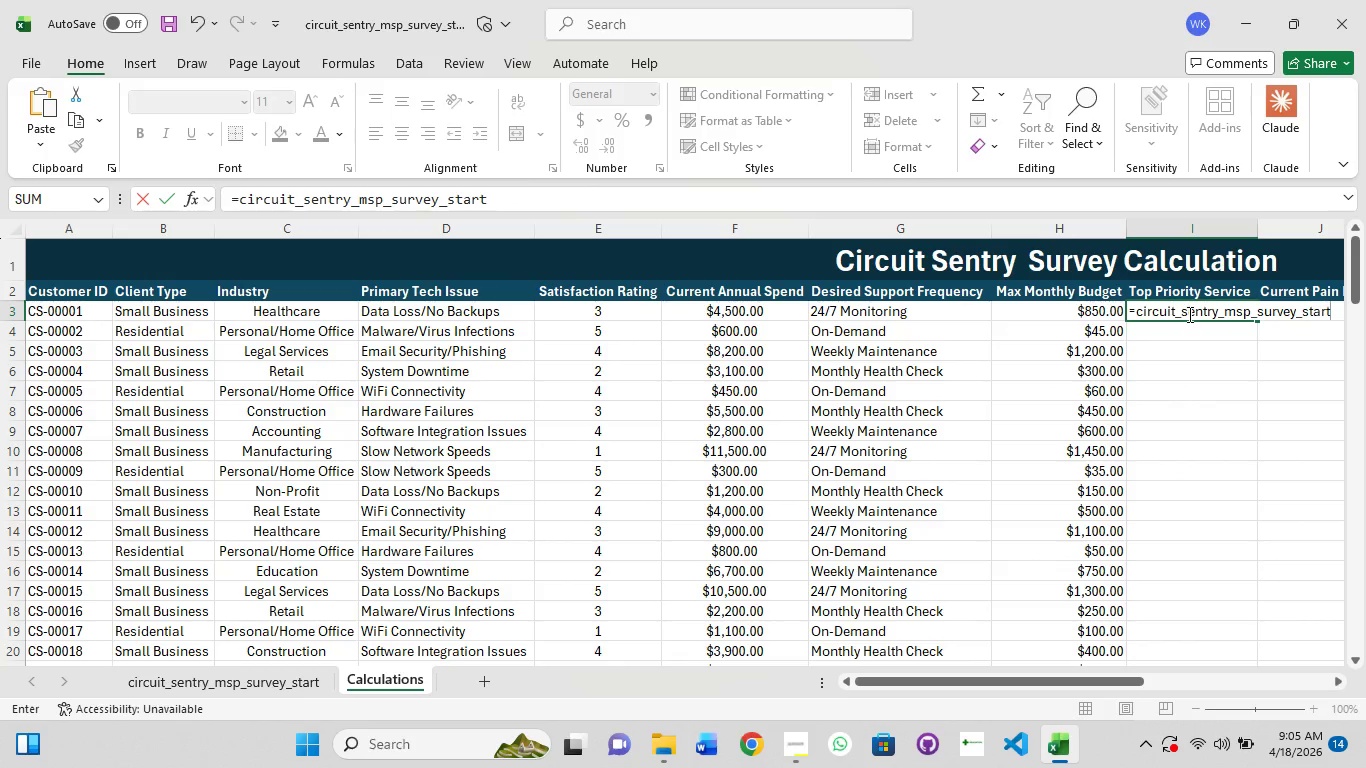 
key(Shift+1)
 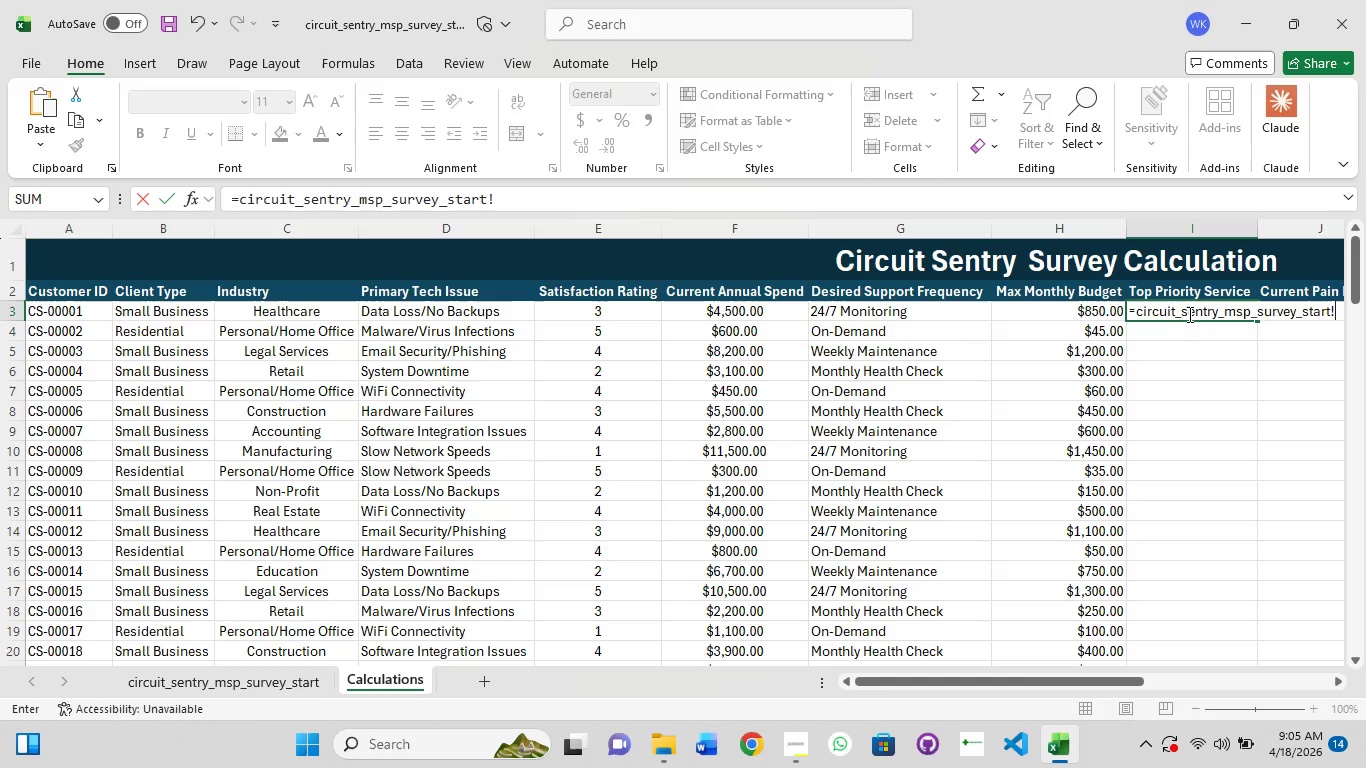 
wait(9.09)
 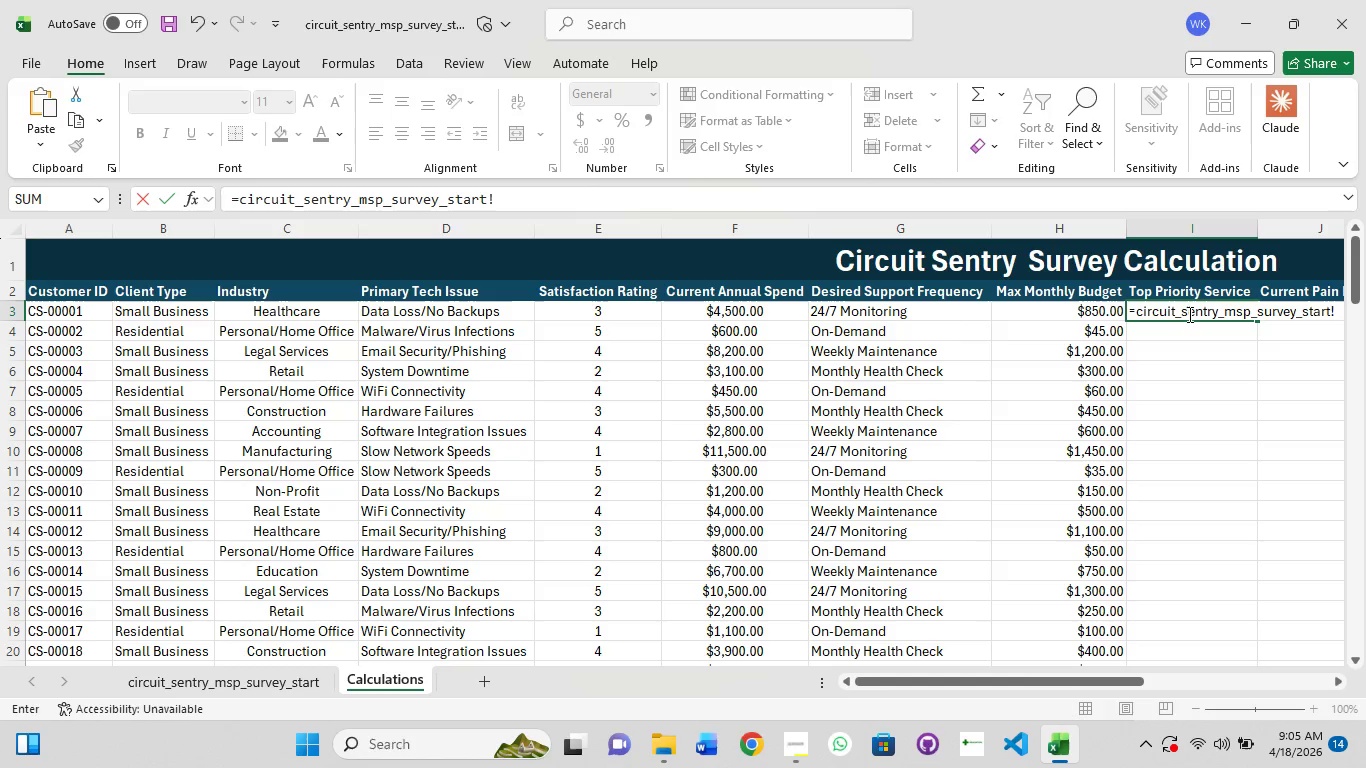 
type(!3)
 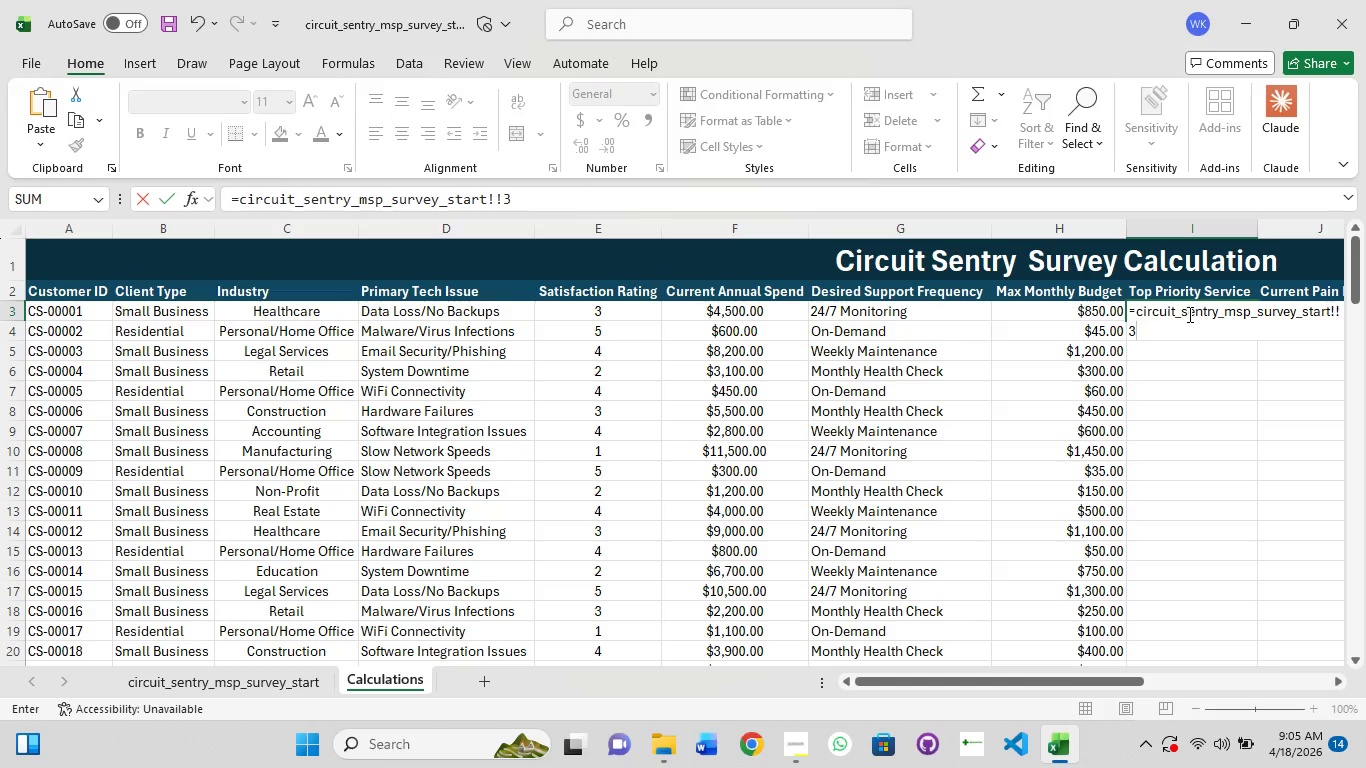 
key(Enter)
 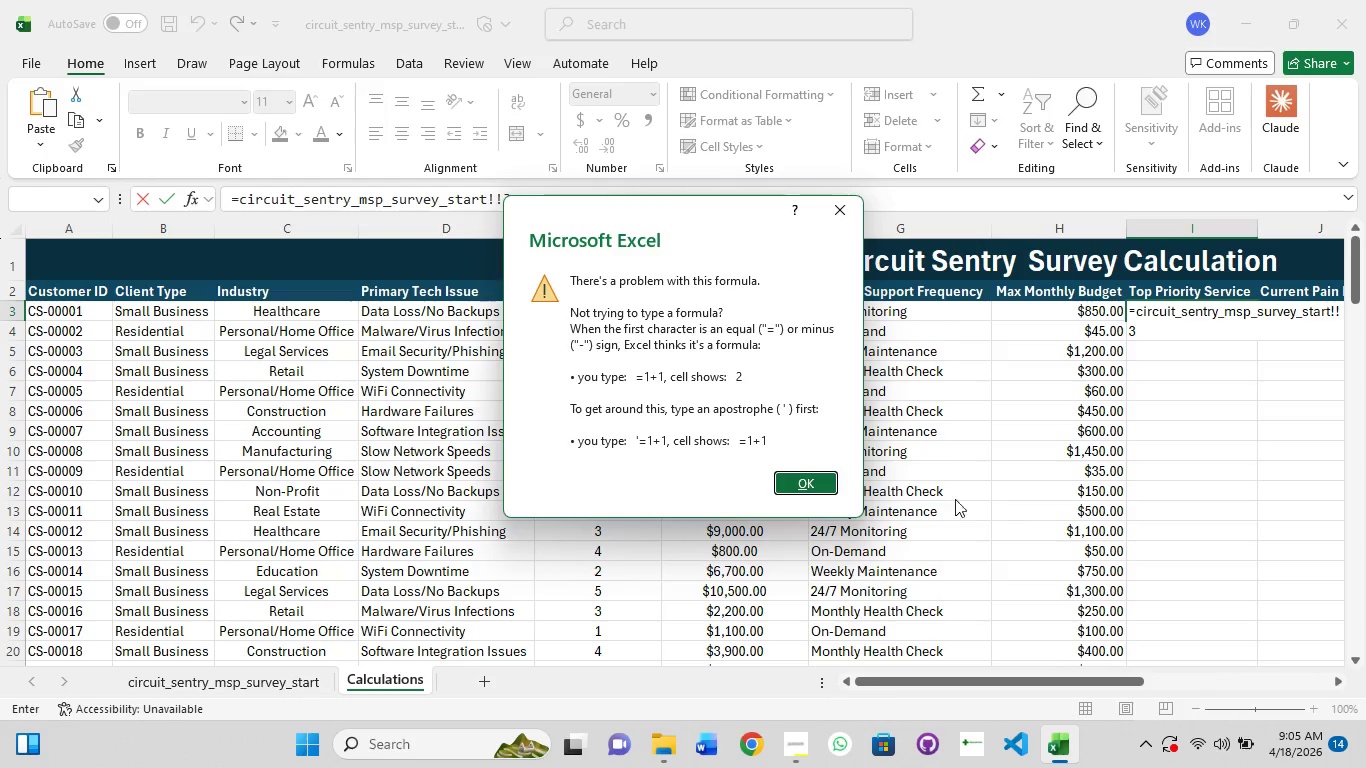 
left_click([821, 482])
 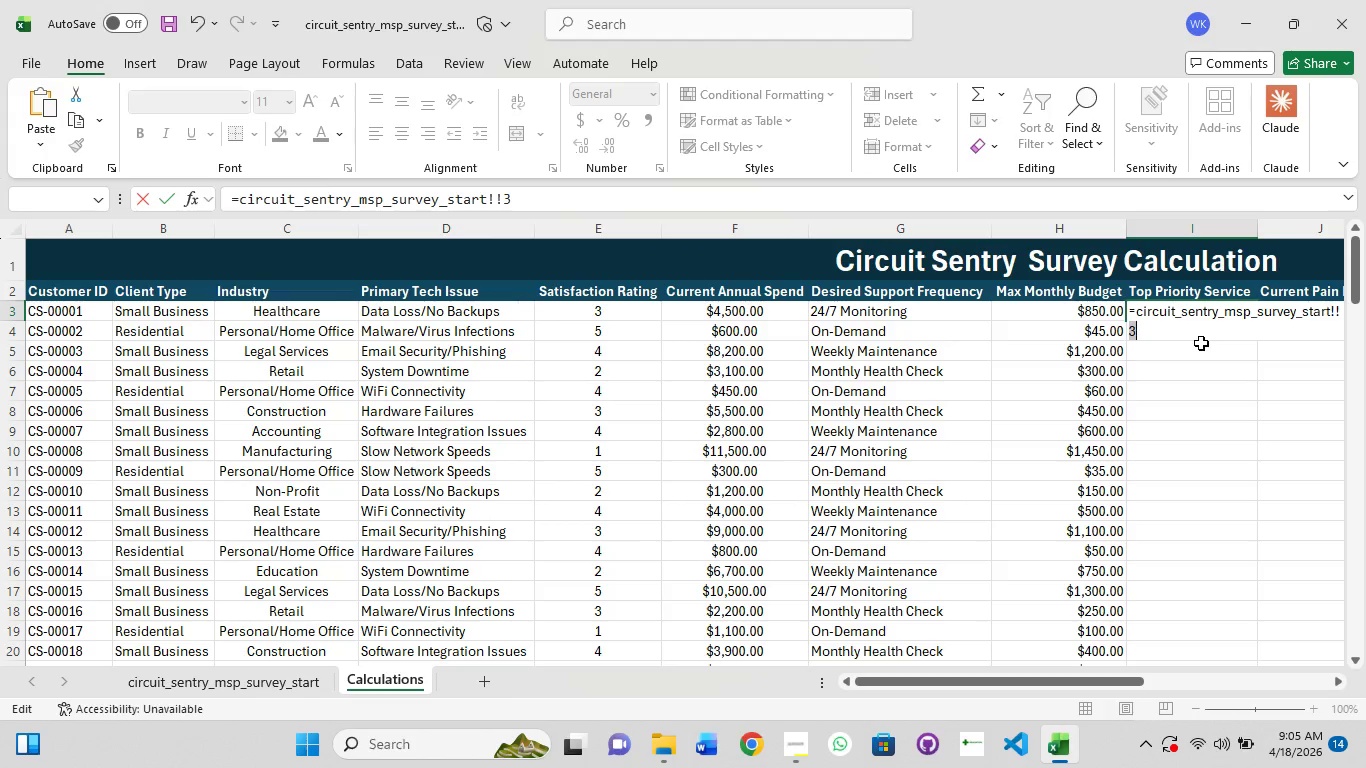 
key(Backspace)
 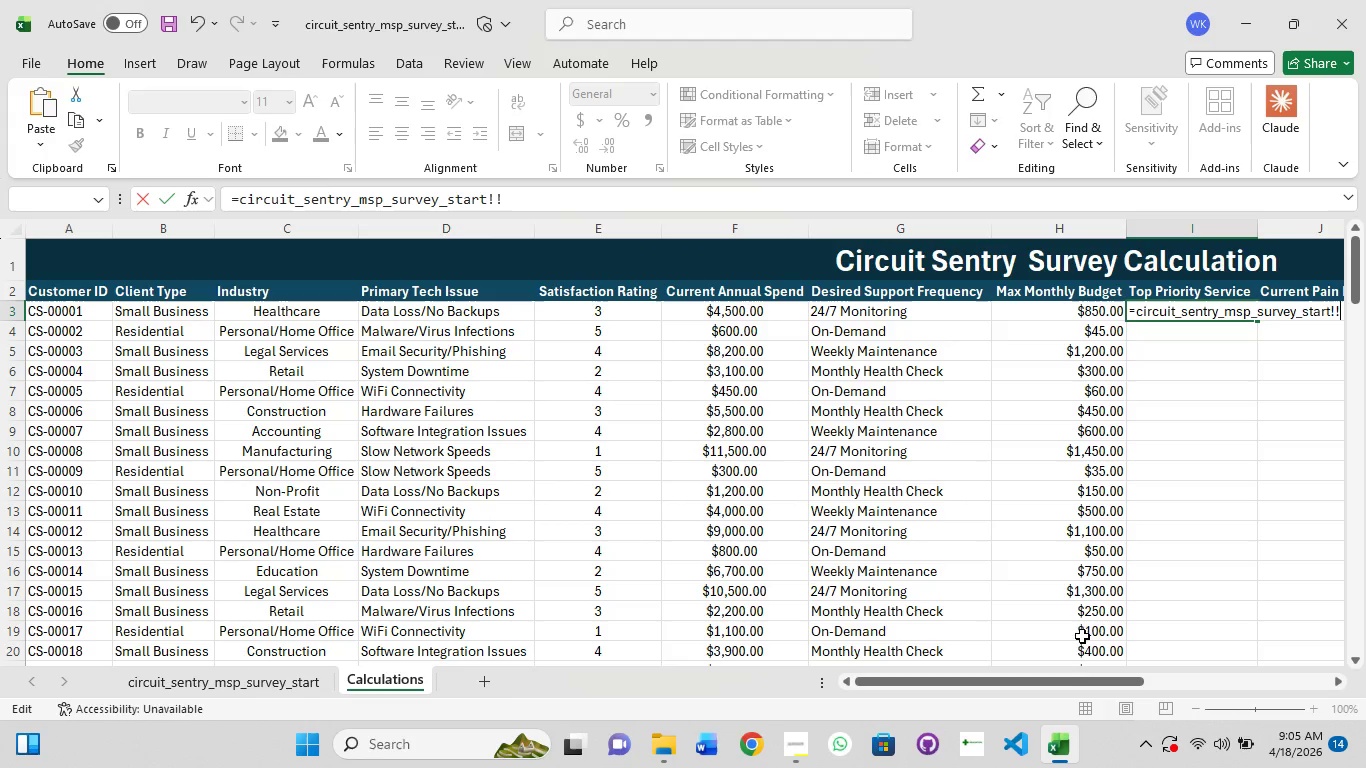 
left_click_drag(start_coordinate=[1071, 685], to_coordinate=[1146, 713])
 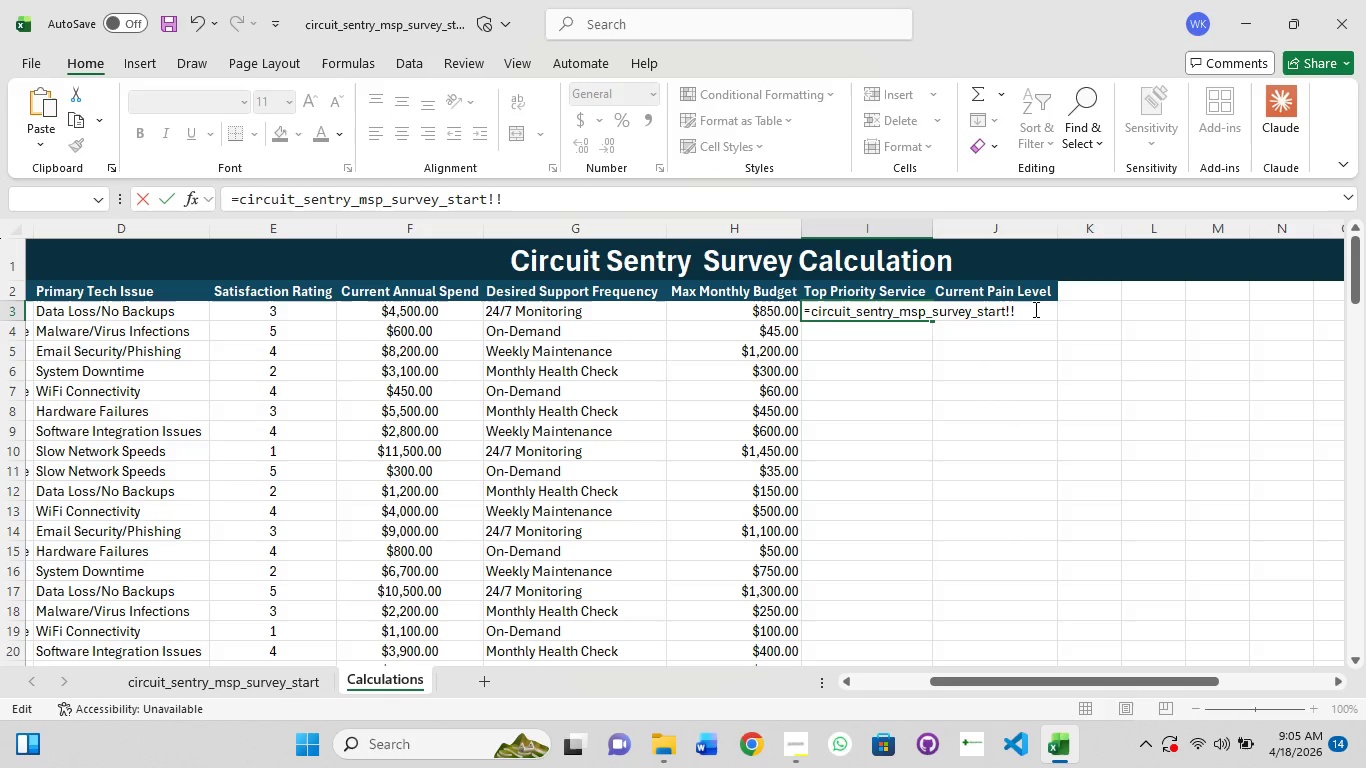 
key(Backspace)
 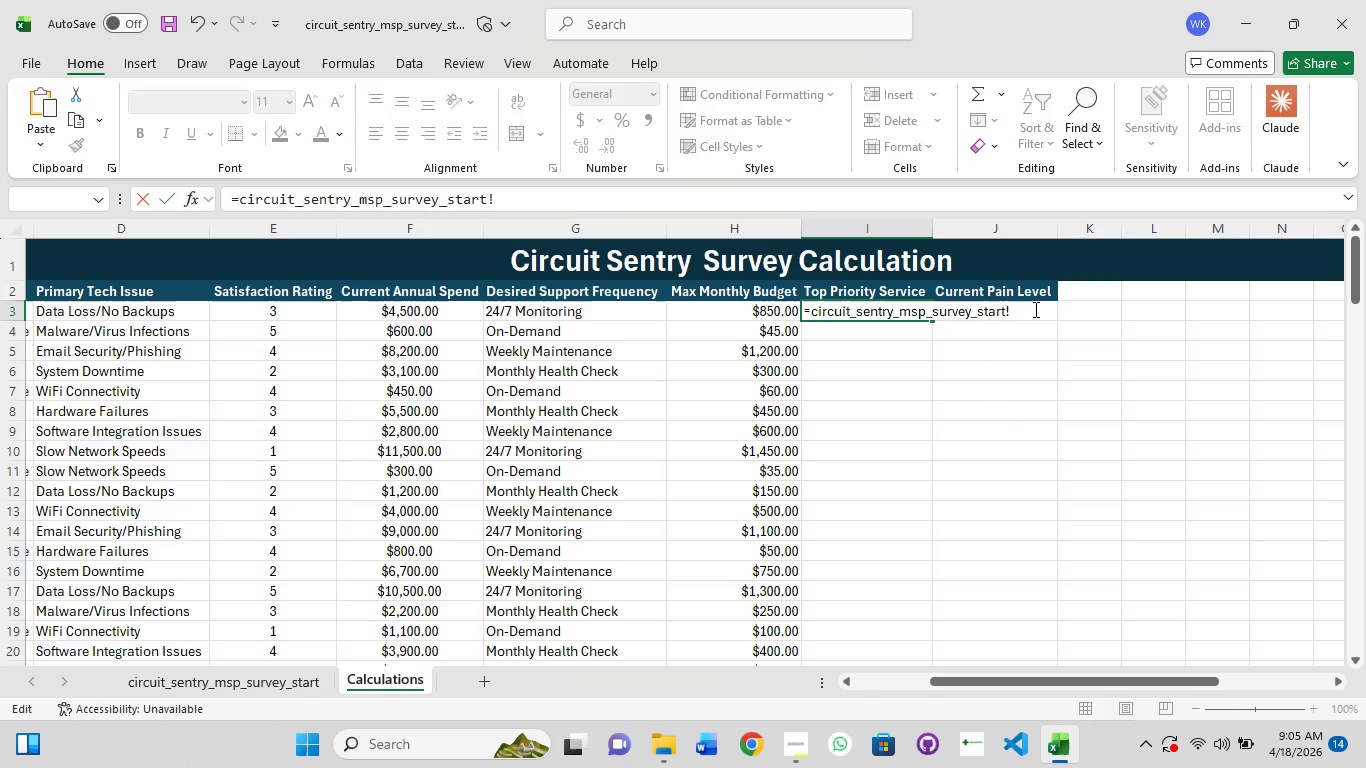 
hold_key(key=ShiftRight, duration=1.5)
 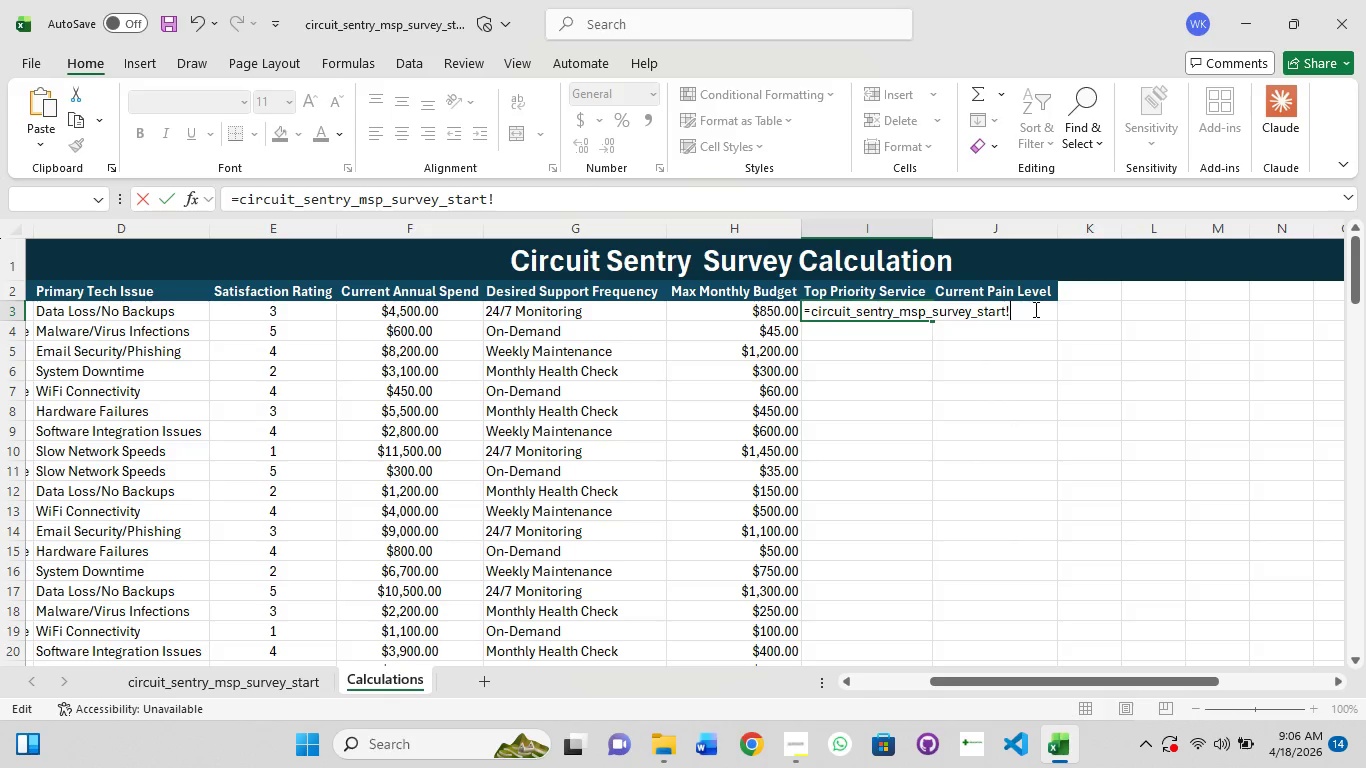 
hold_key(key=ShiftRight, duration=1.31)
 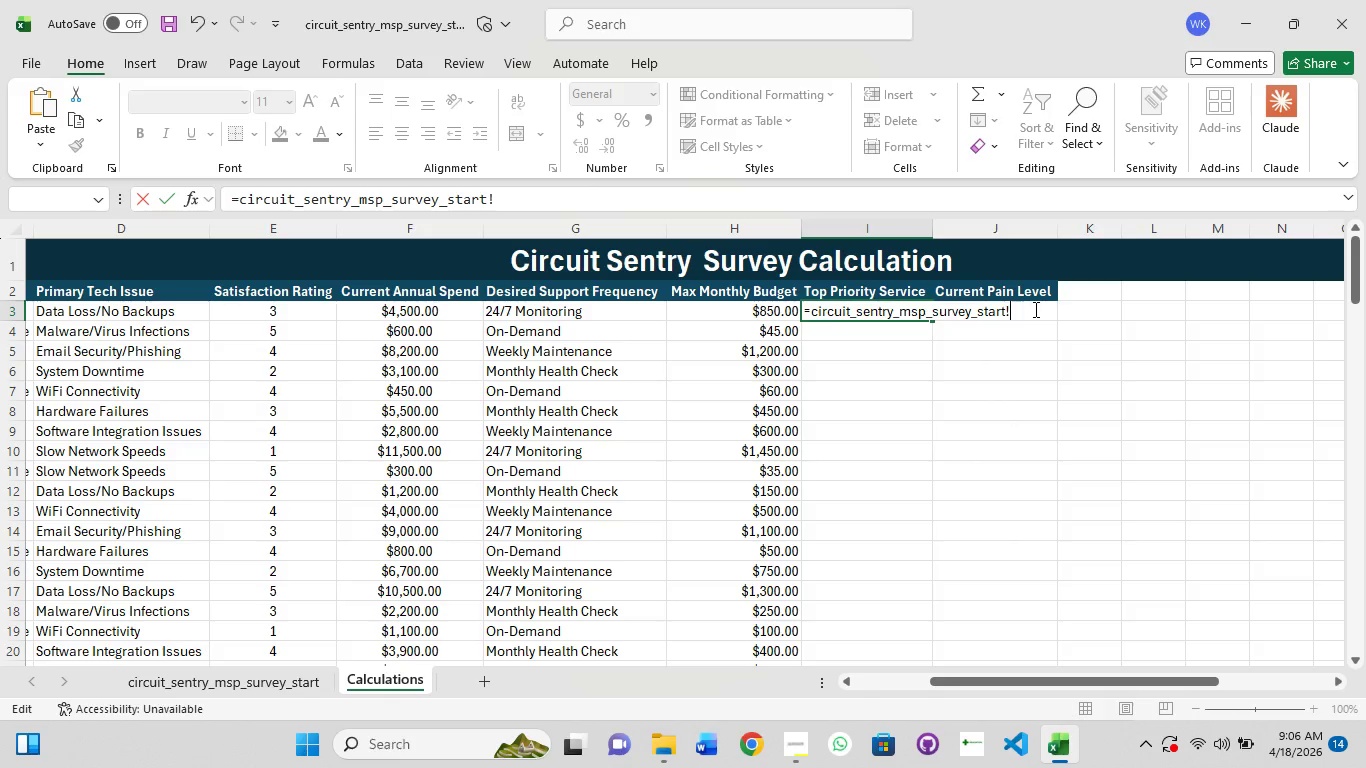 
type(I3)
 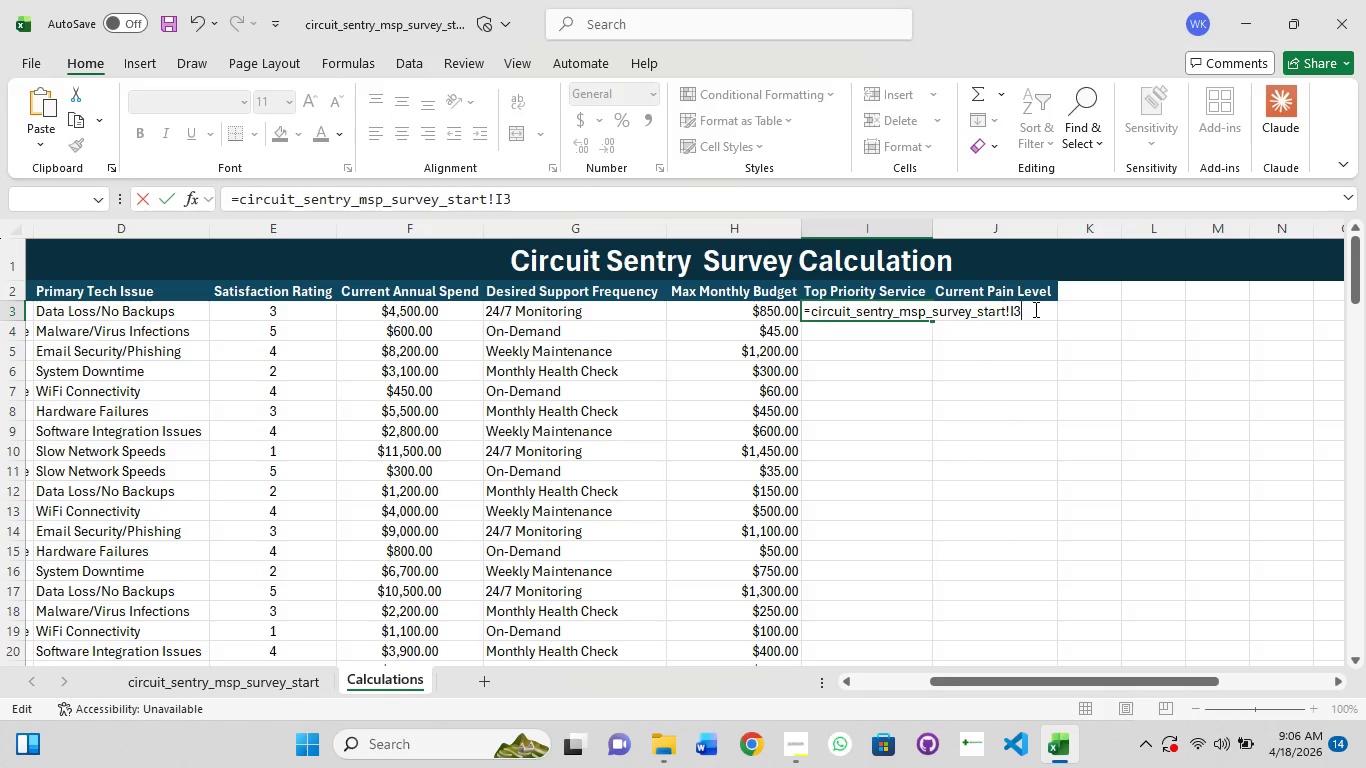 
key(Enter)
 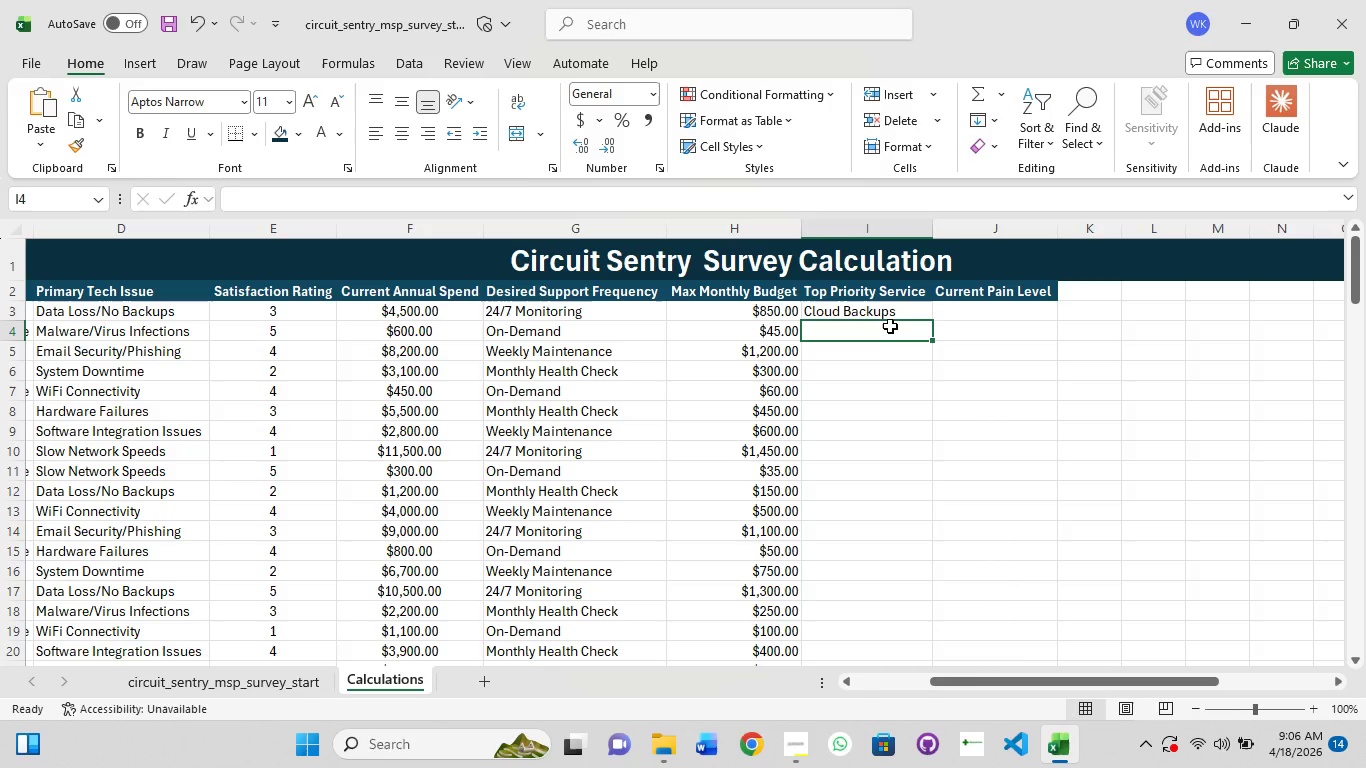 
left_click([886, 315])
 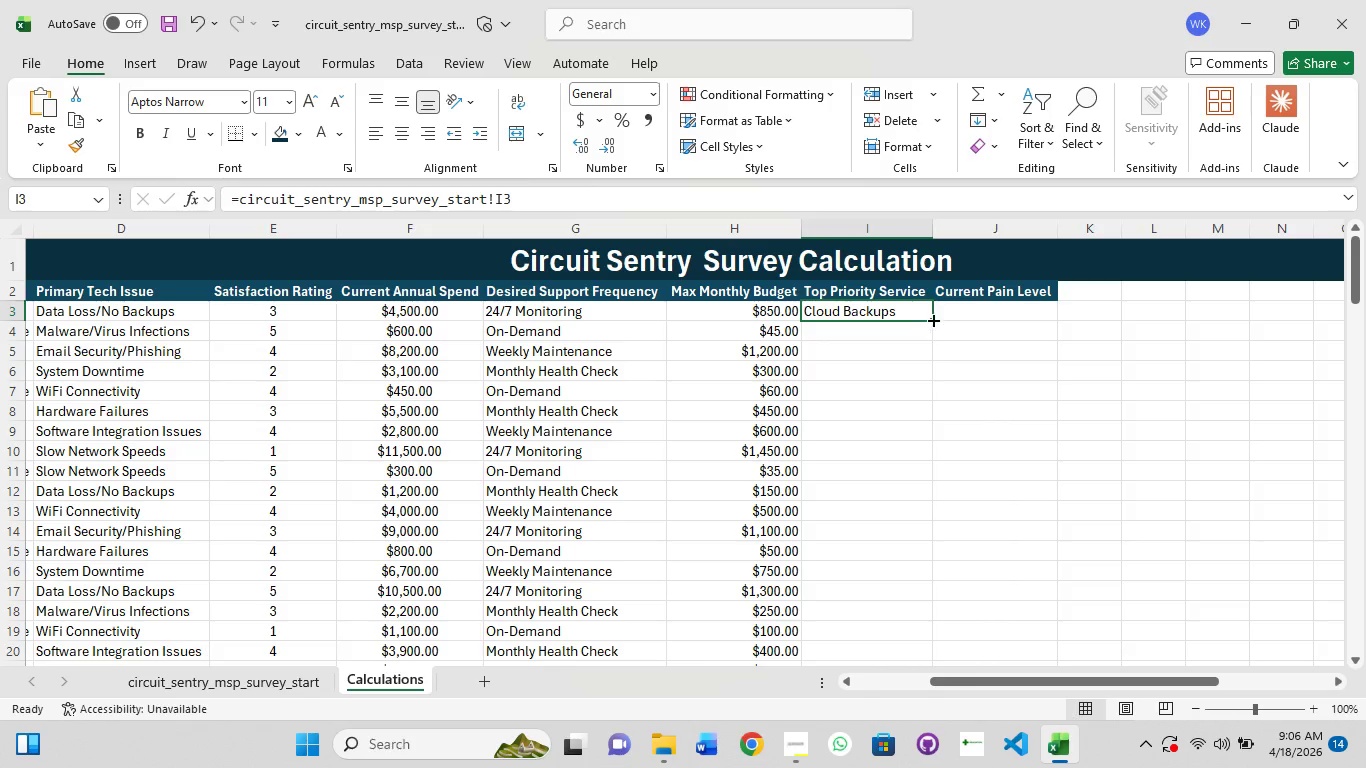 
left_click_drag(start_coordinate=[934, 317], to_coordinate=[921, 605])
 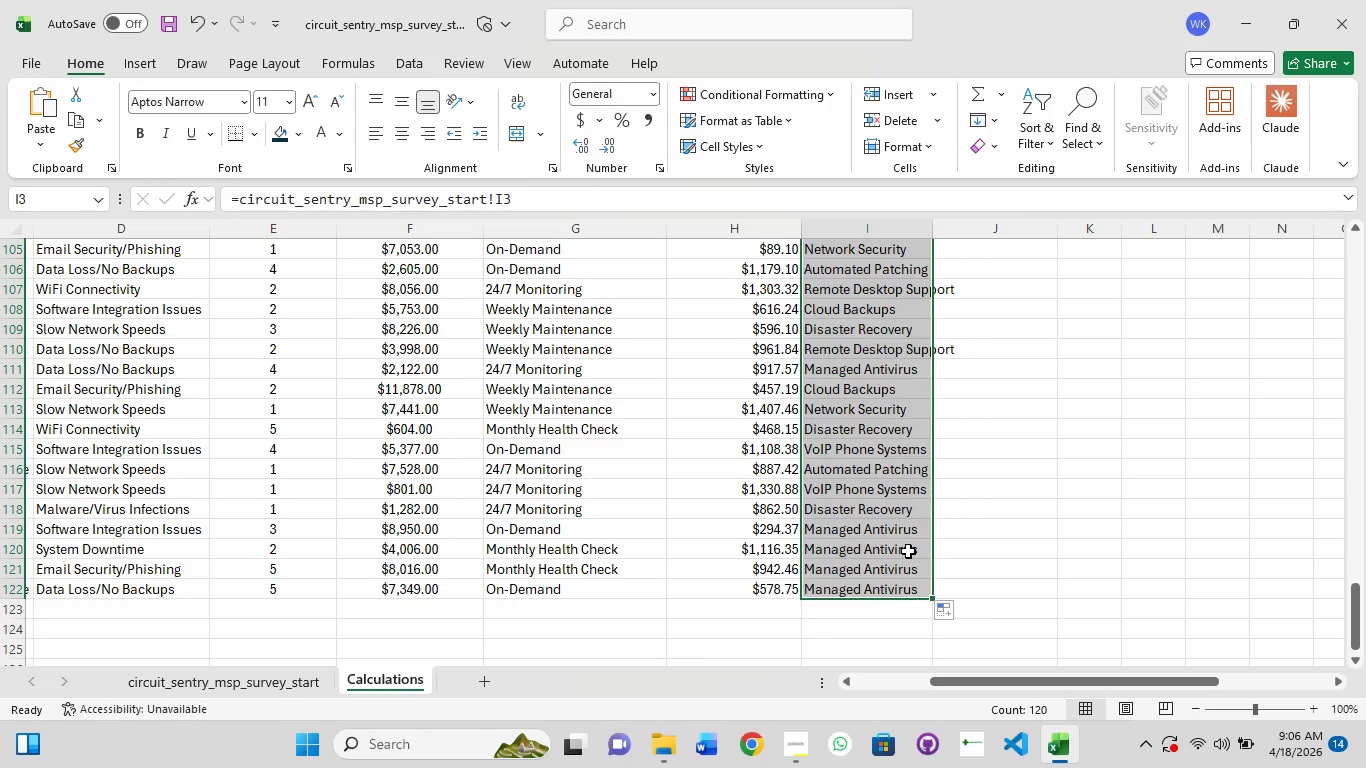 
scroll: coordinate [906, 548], scroll_direction: up, amount: 42.0
 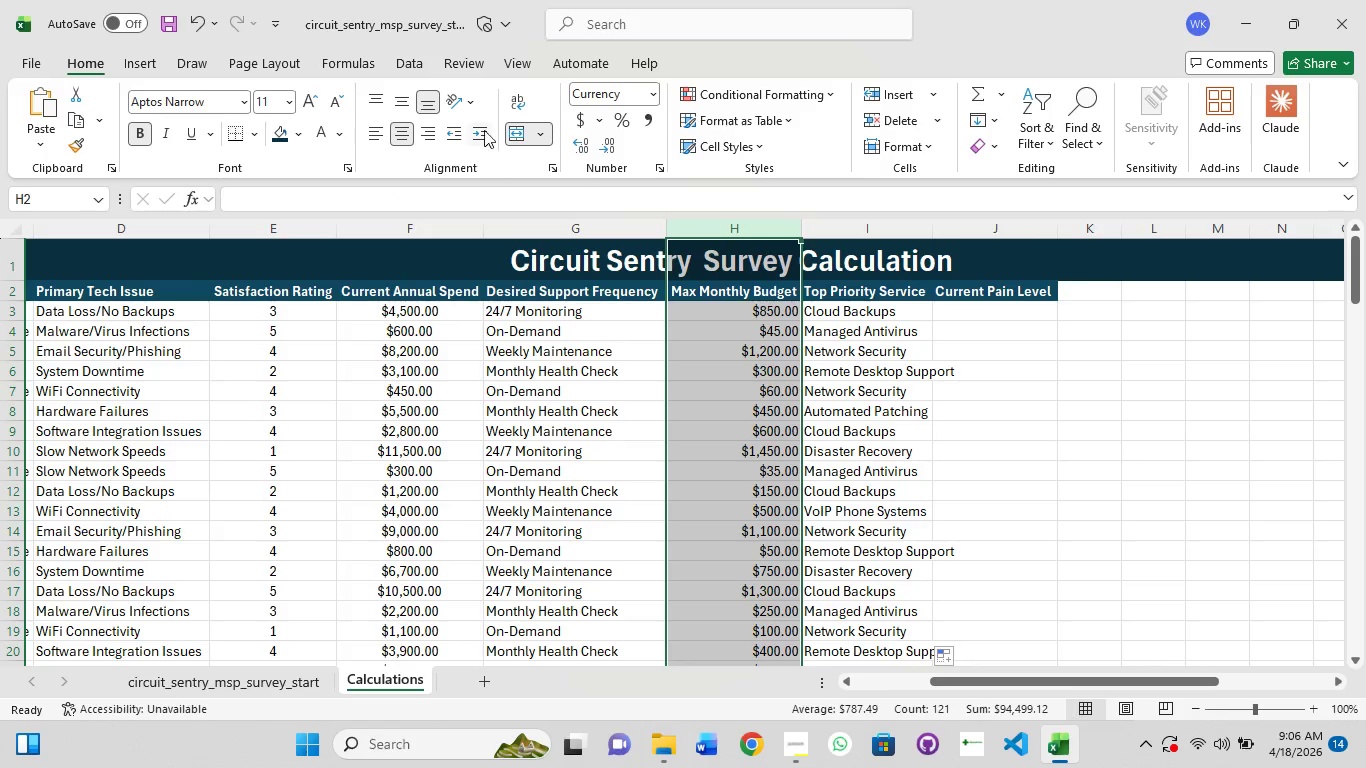 
left_click([403, 136])
 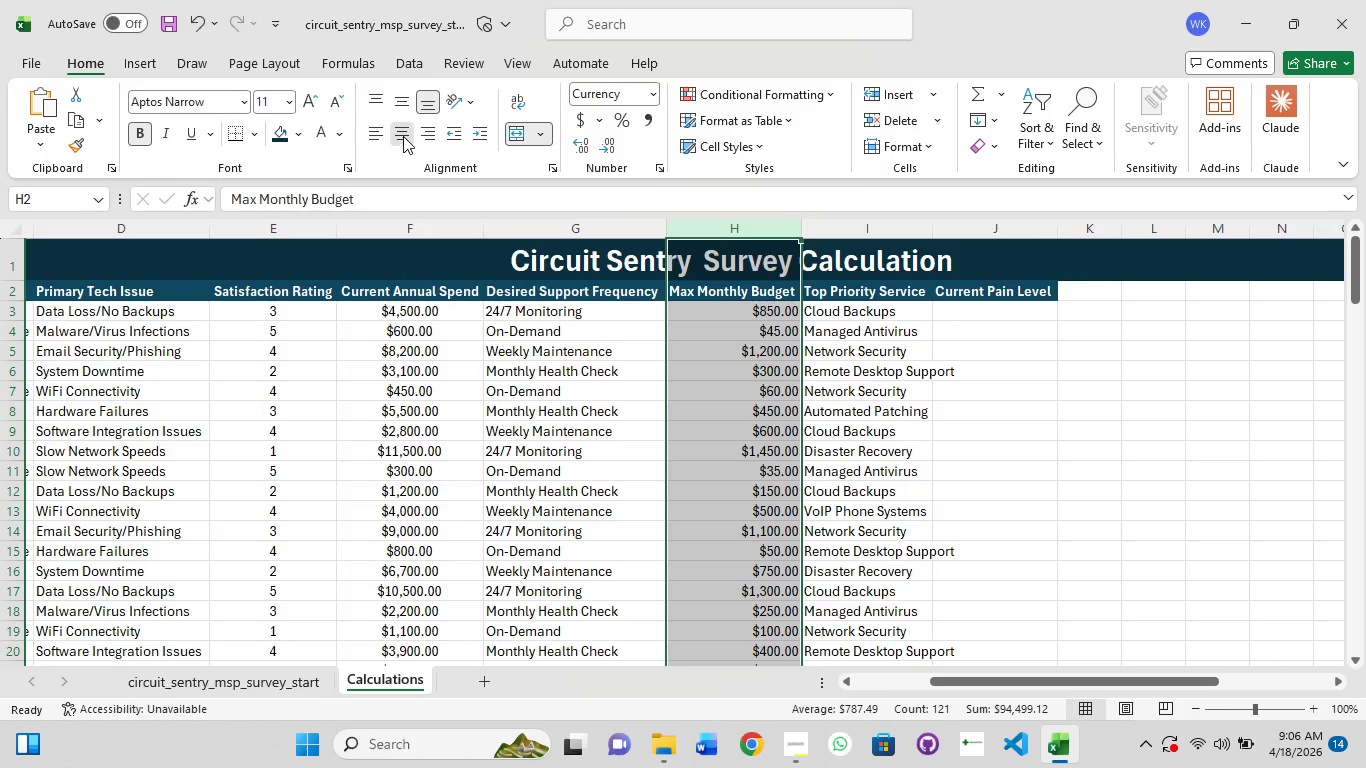 
left_click([403, 136])
 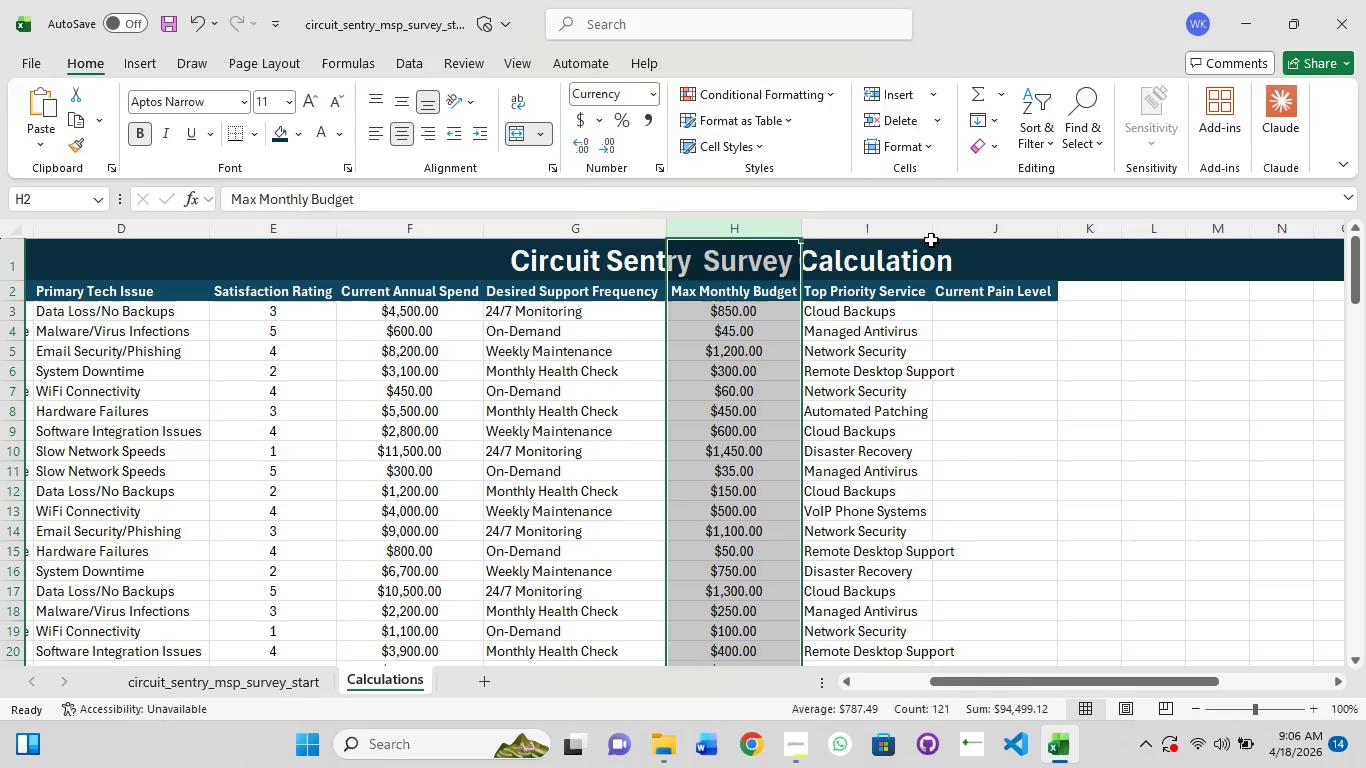 
wait(5.48)
 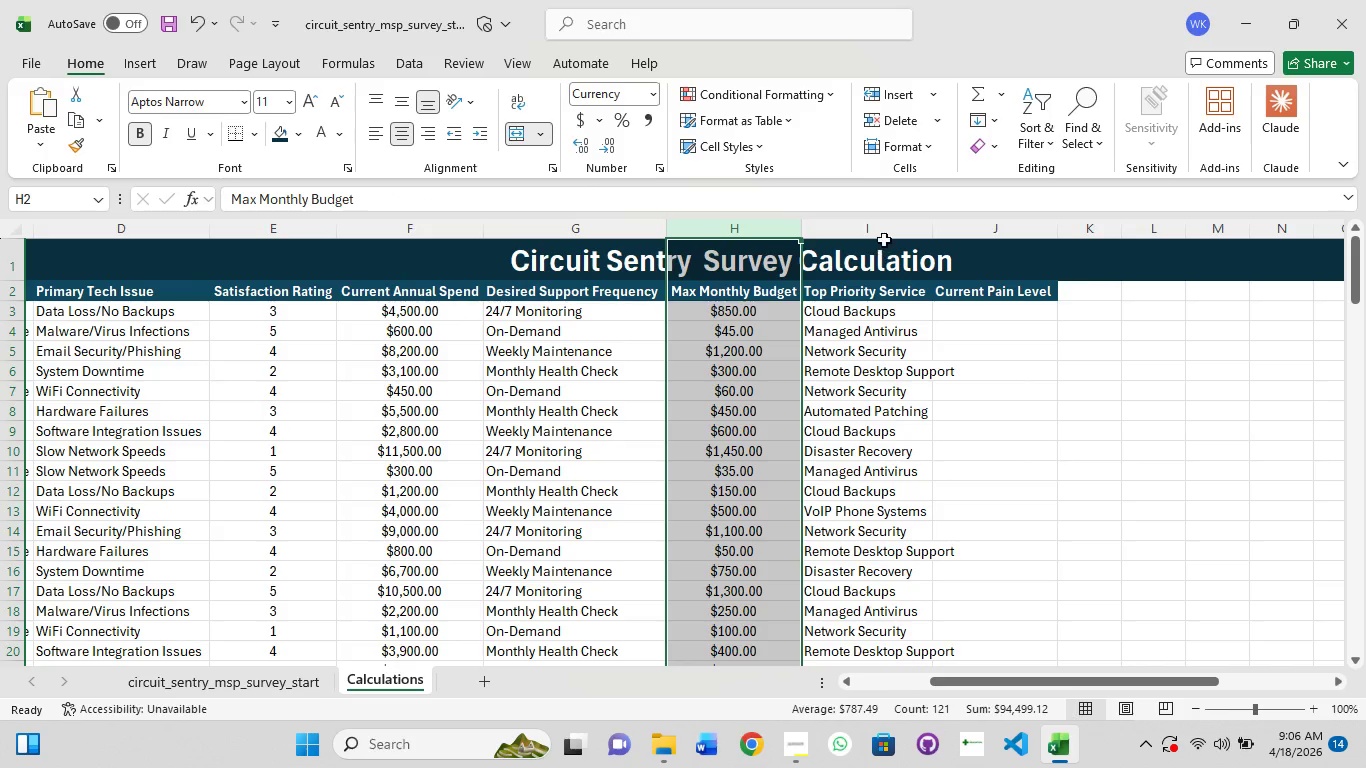 
left_click([936, 226])
 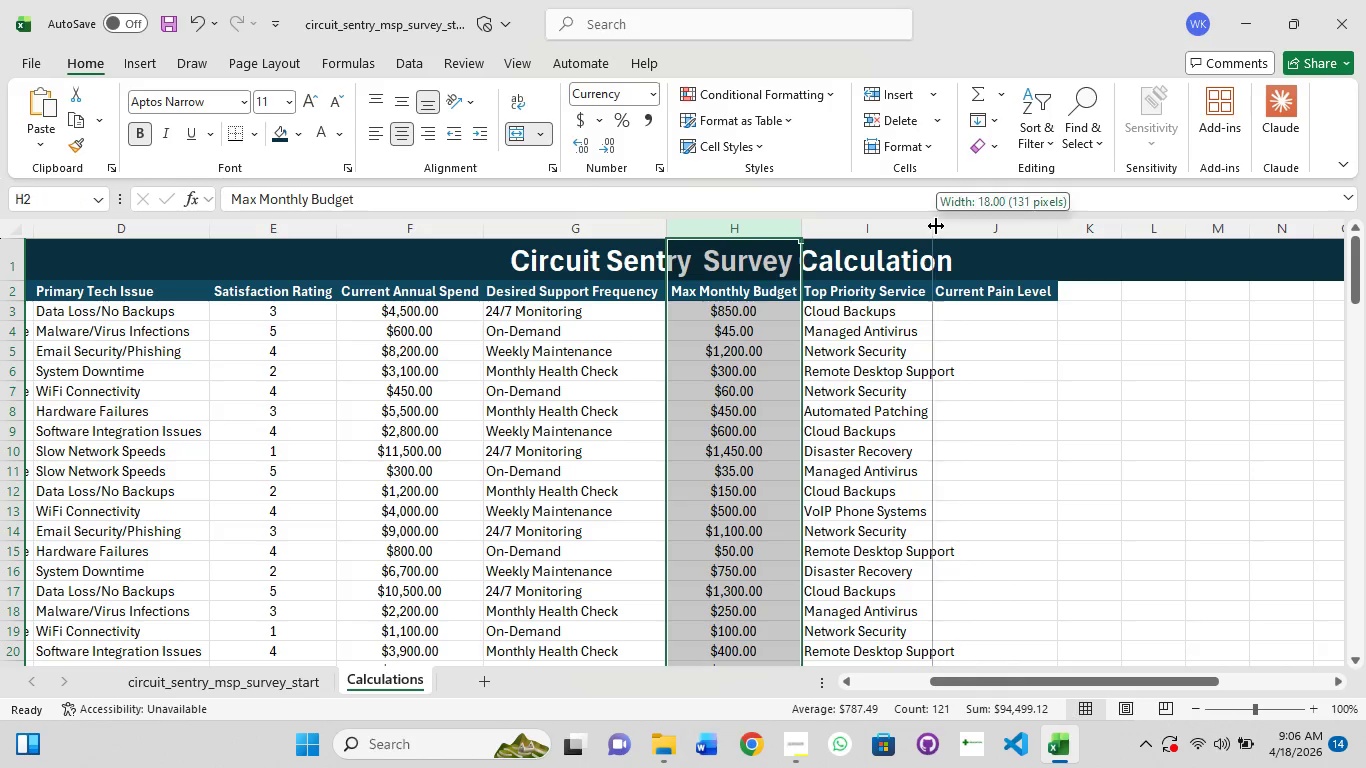 
left_click([936, 226])
 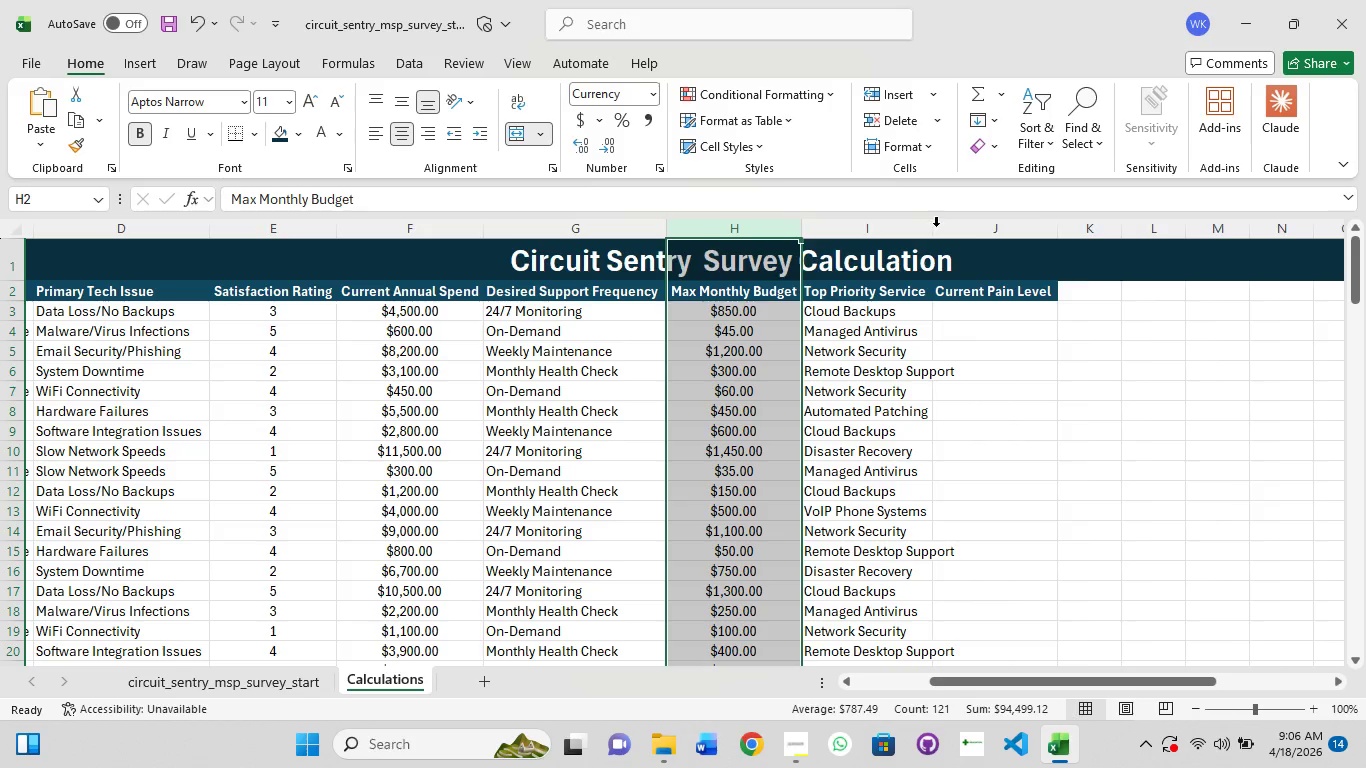 
triple_click([936, 226])
 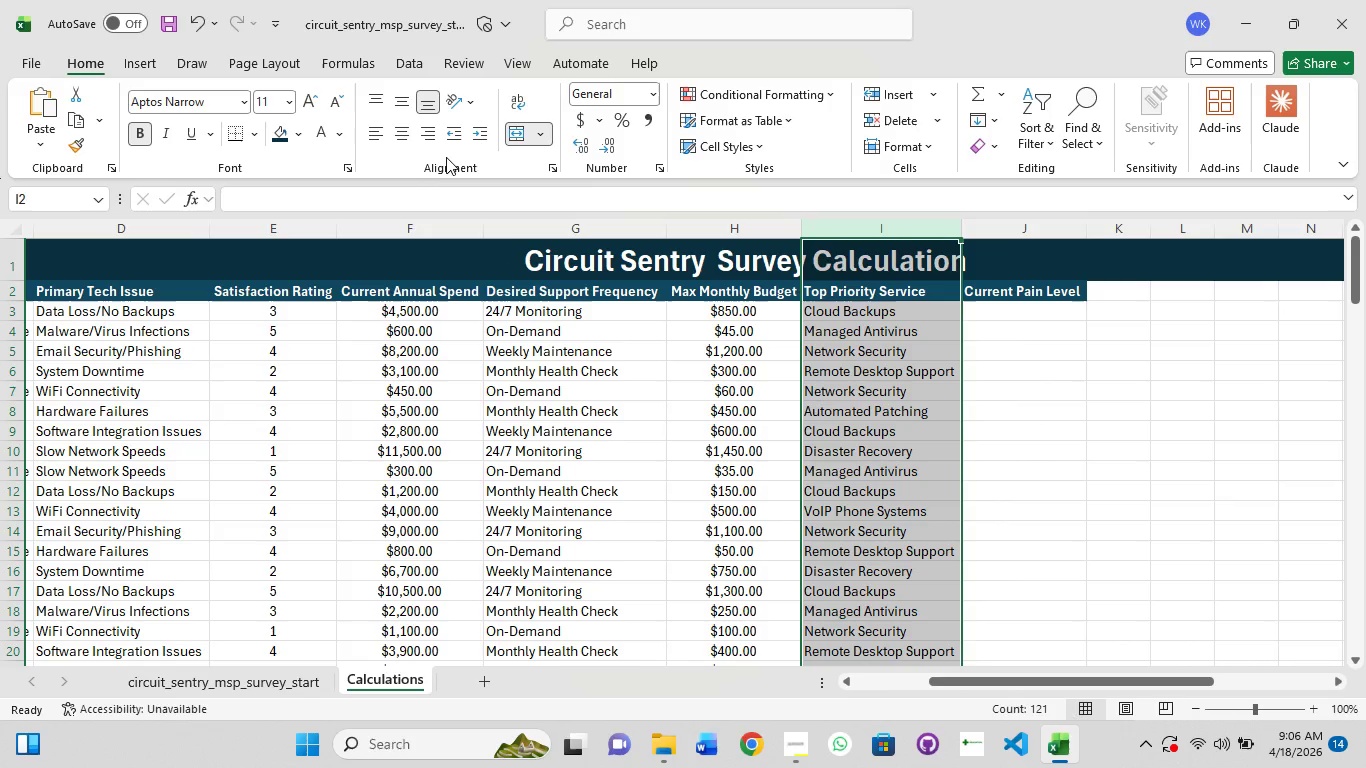 
left_click([400, 123])
 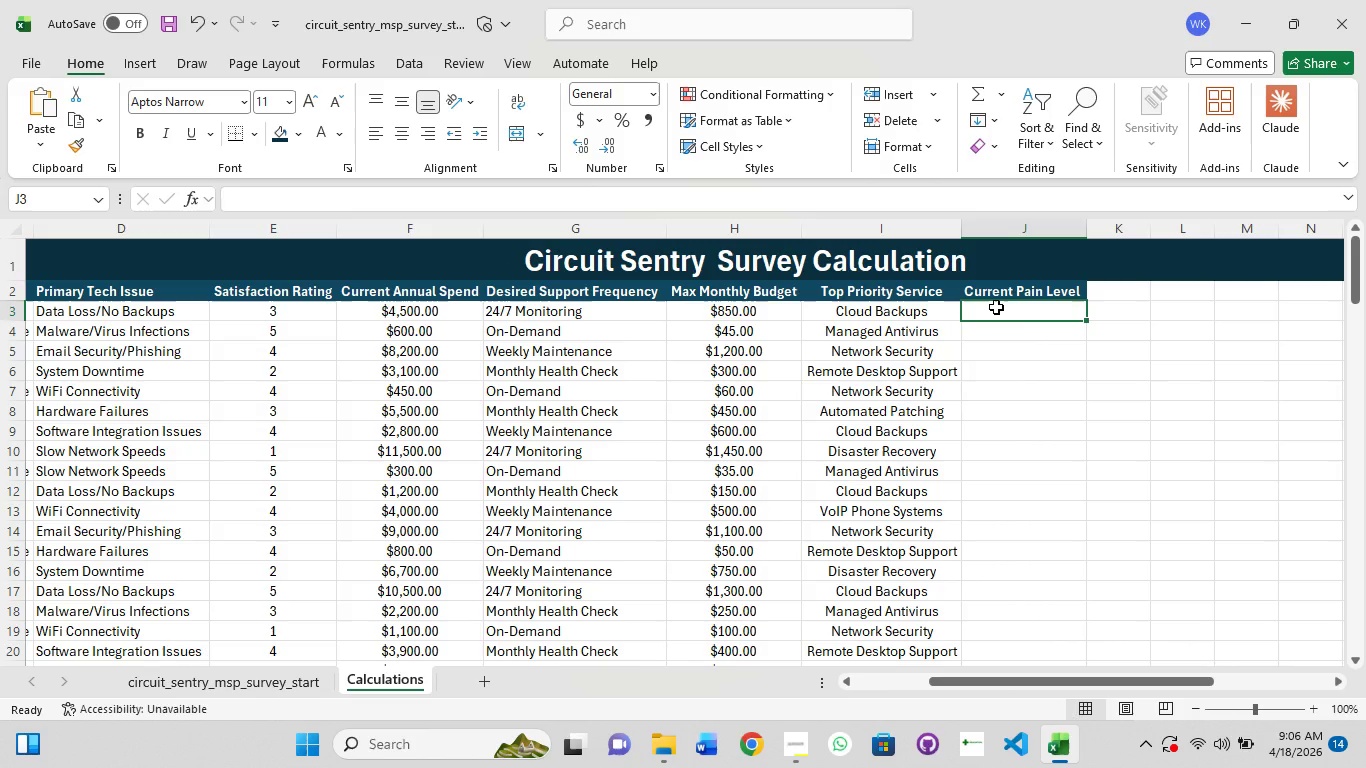 
wait(5.78)
 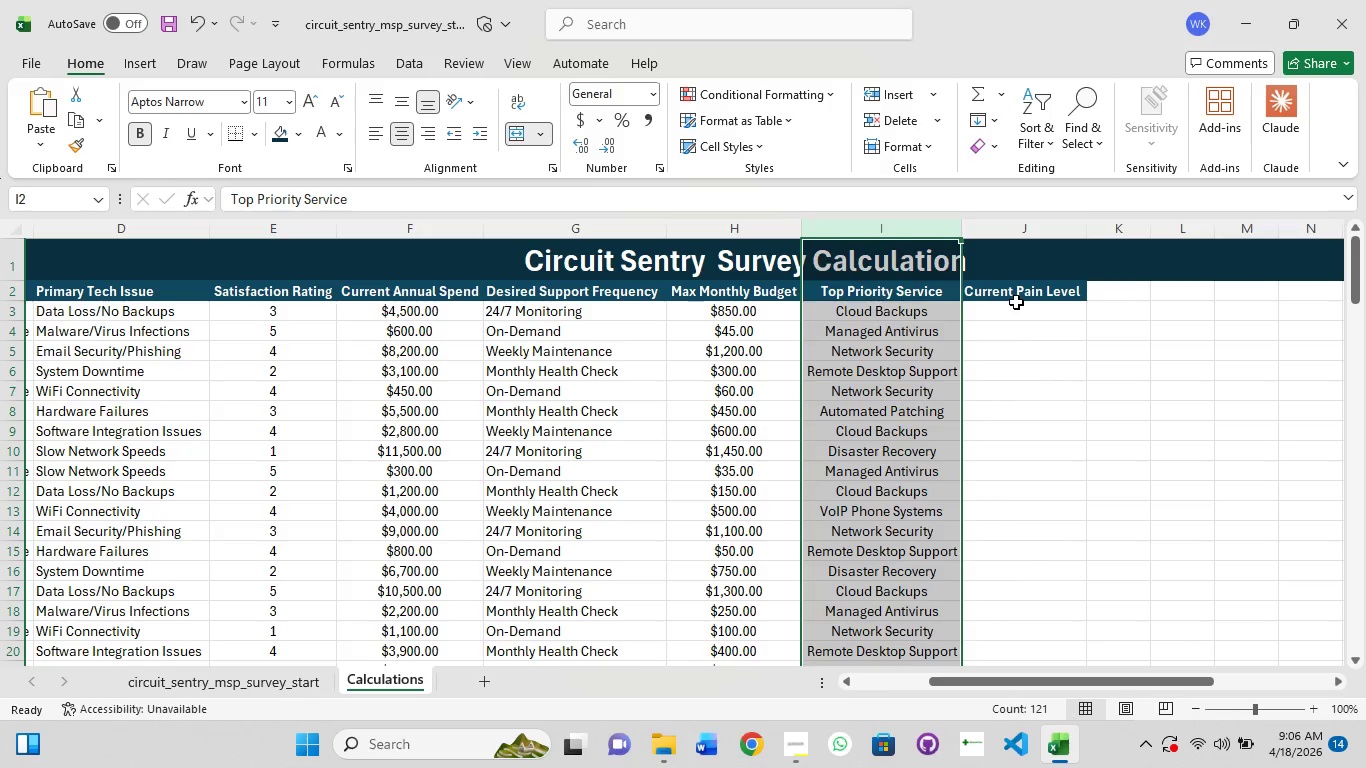 
hold_key(key=ControlLeft, duration=0.81)
 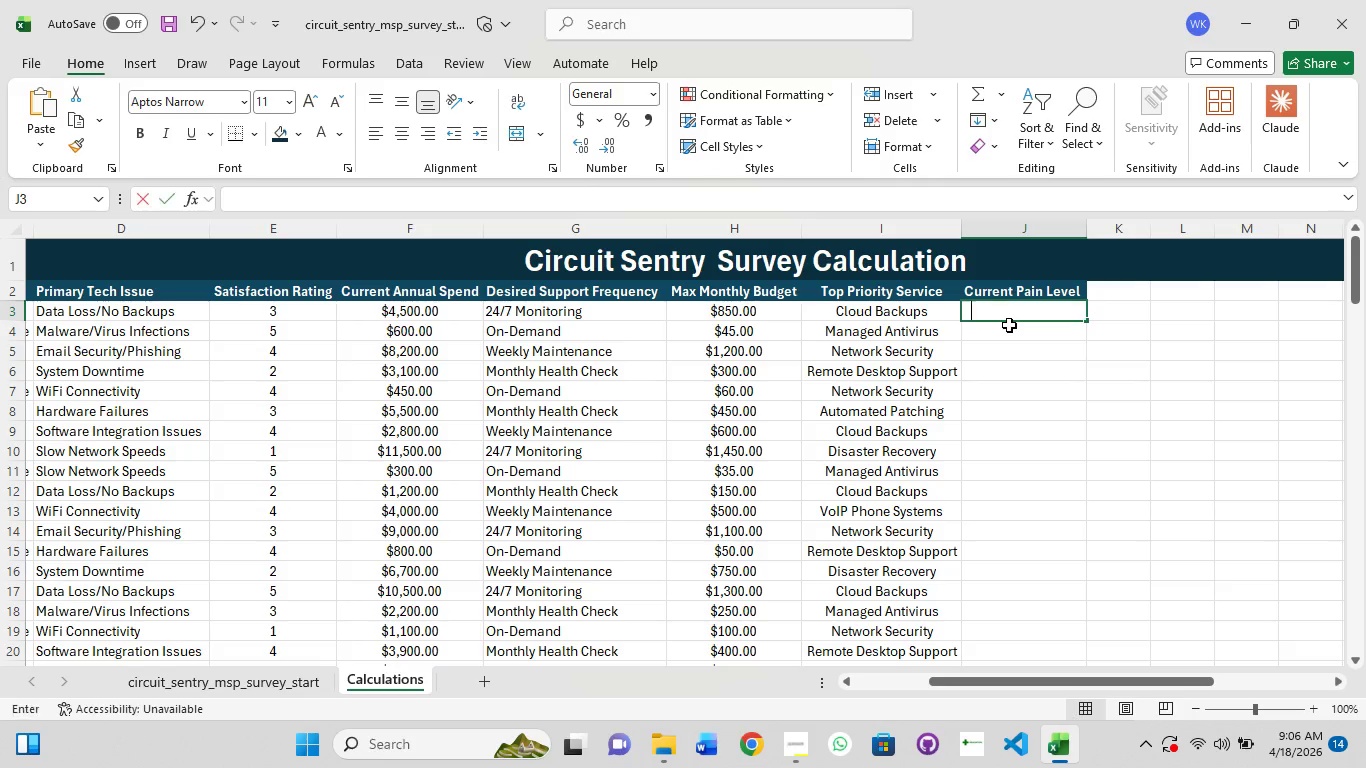 
key(Equal)
 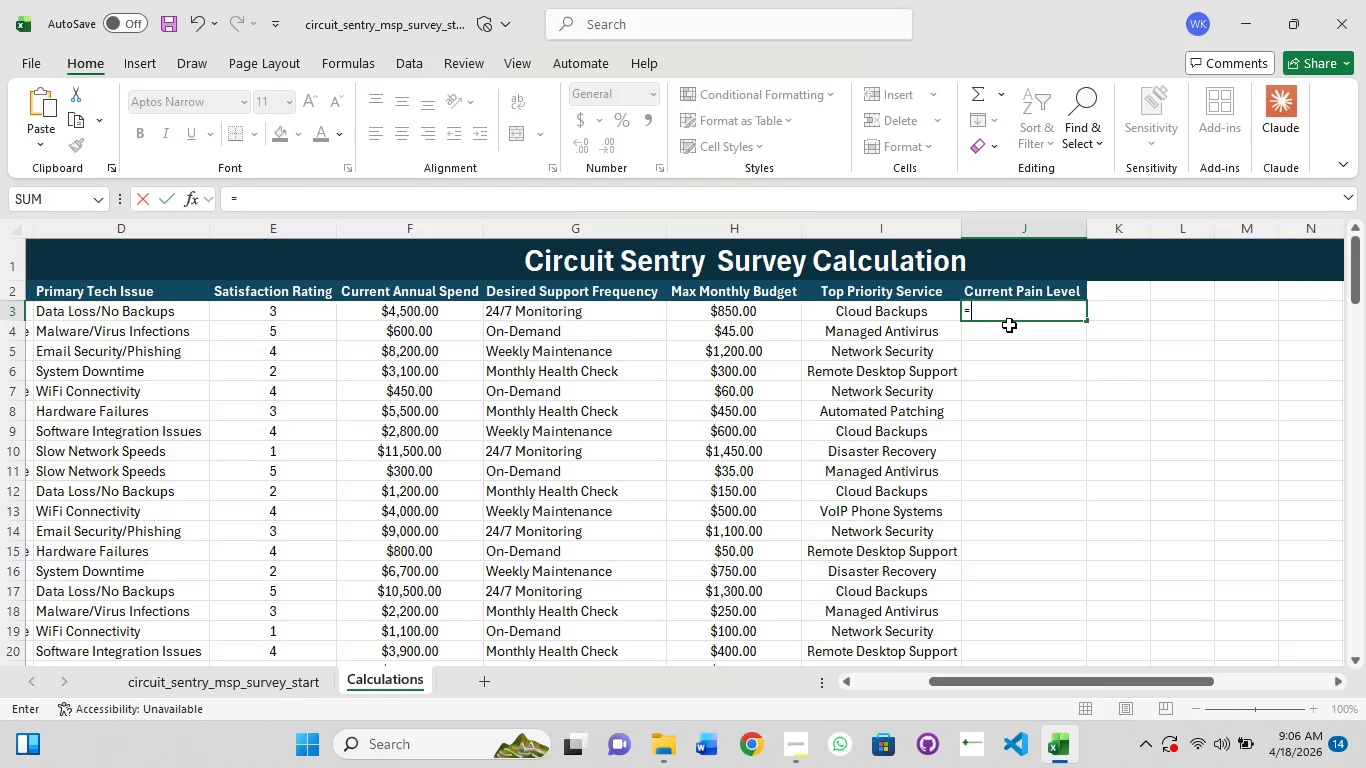 
key(Control+V)
 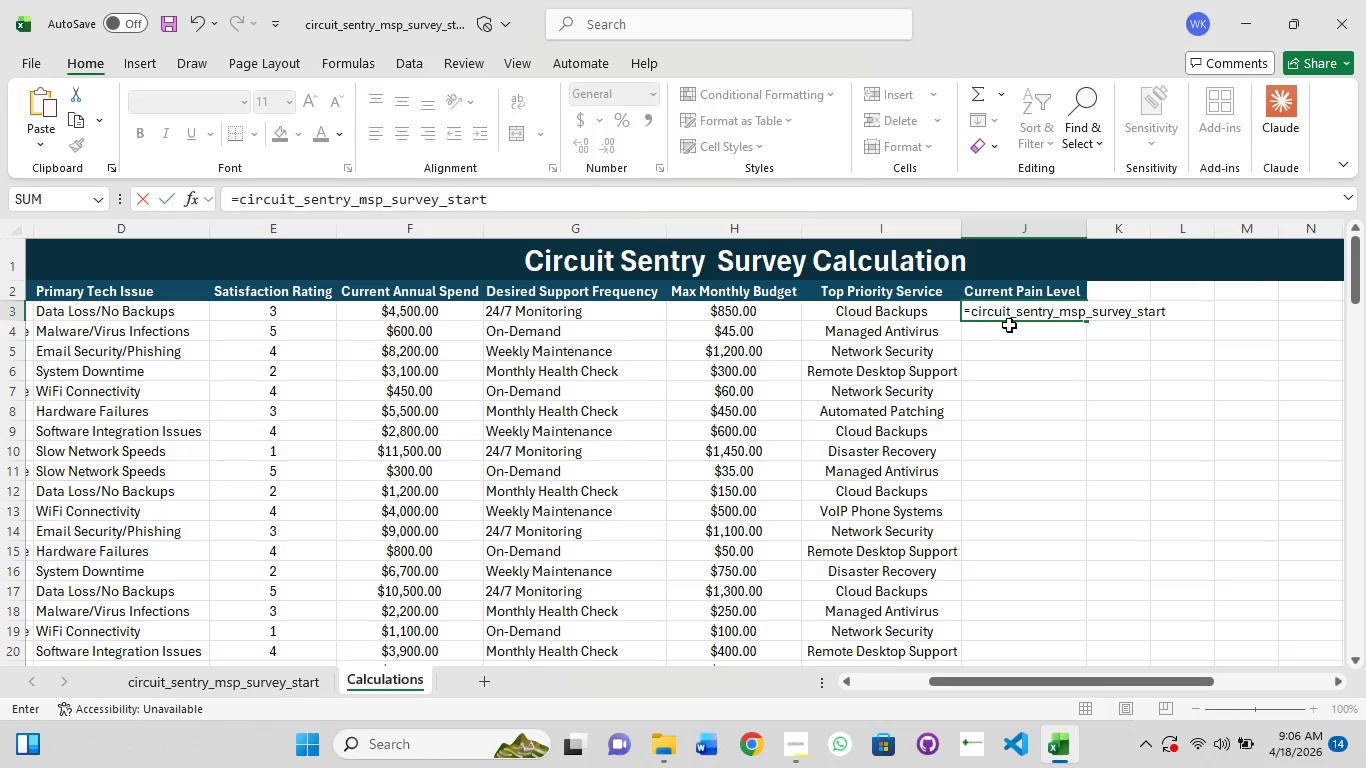 
key(Shift+1)
 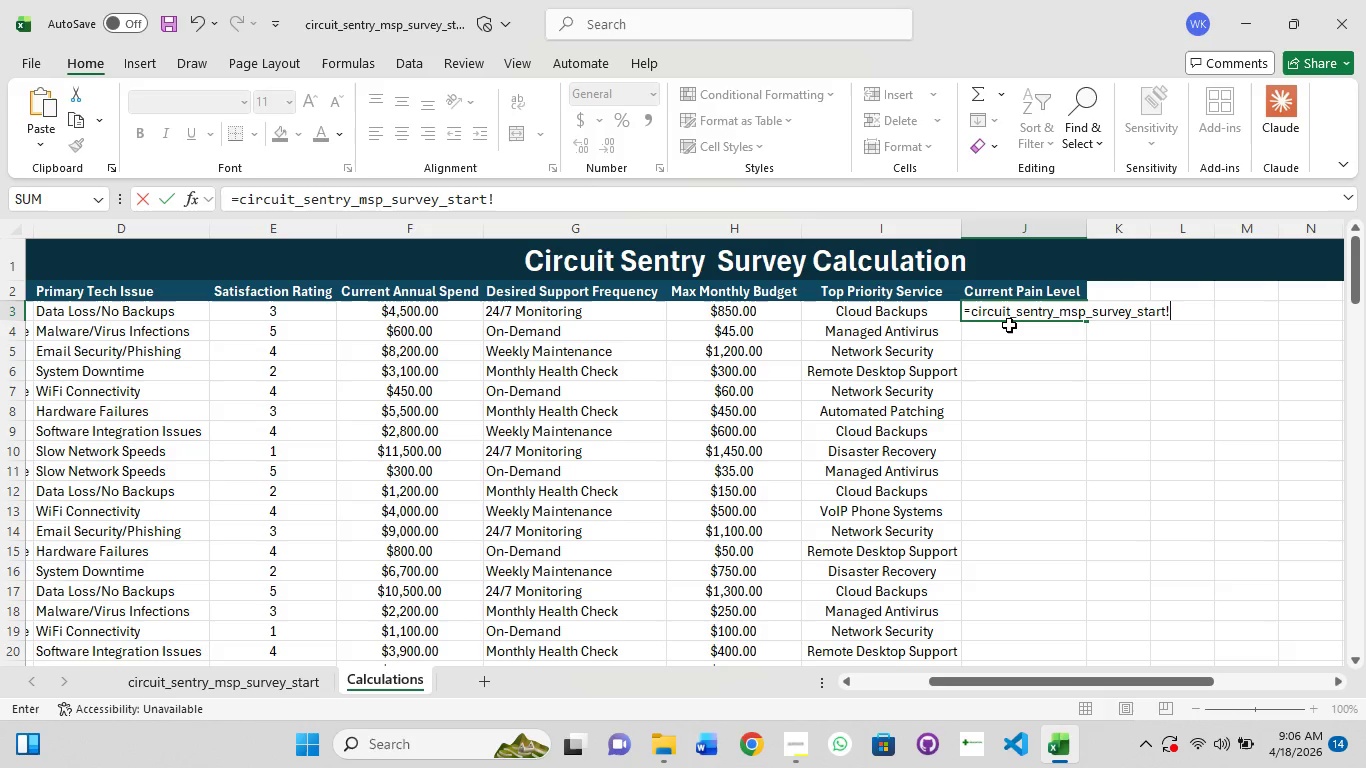 
wait(6.34)
 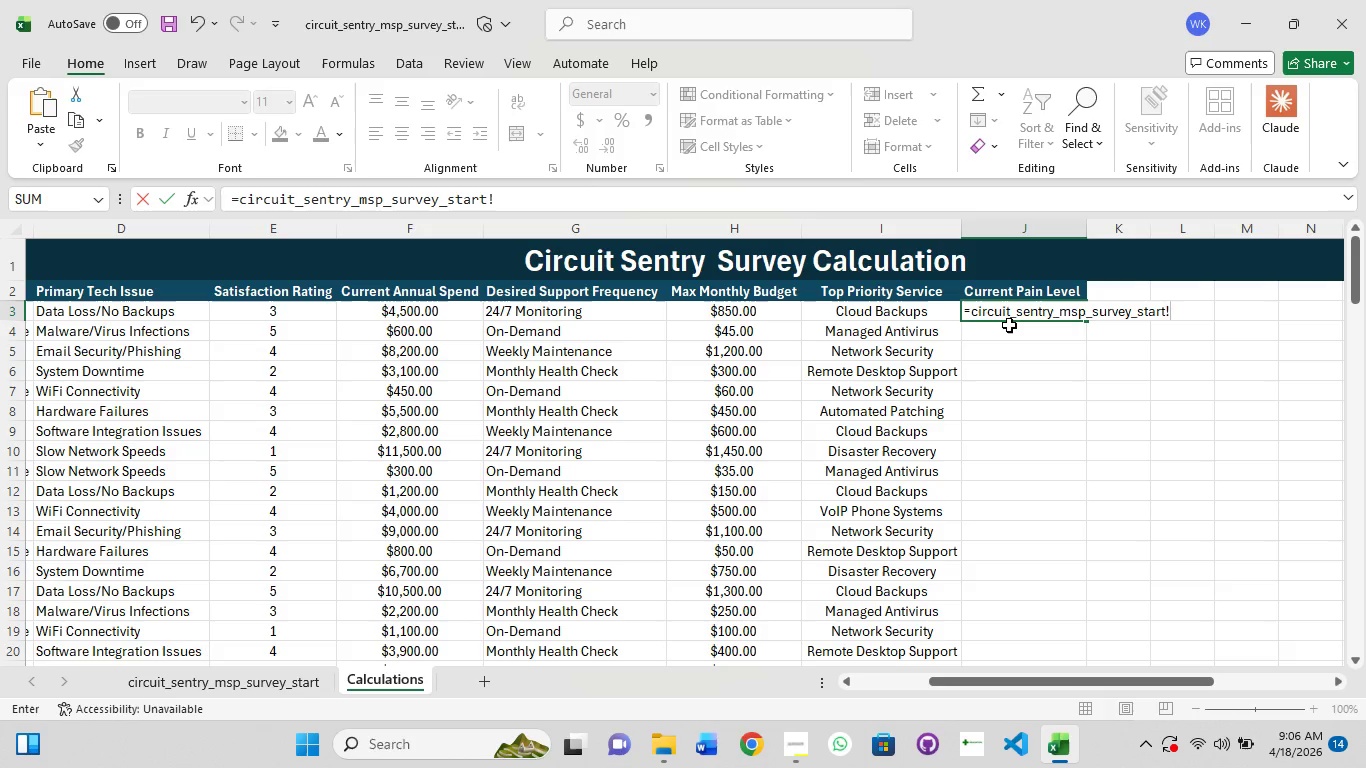 
key(Shift+ShiftRight)
 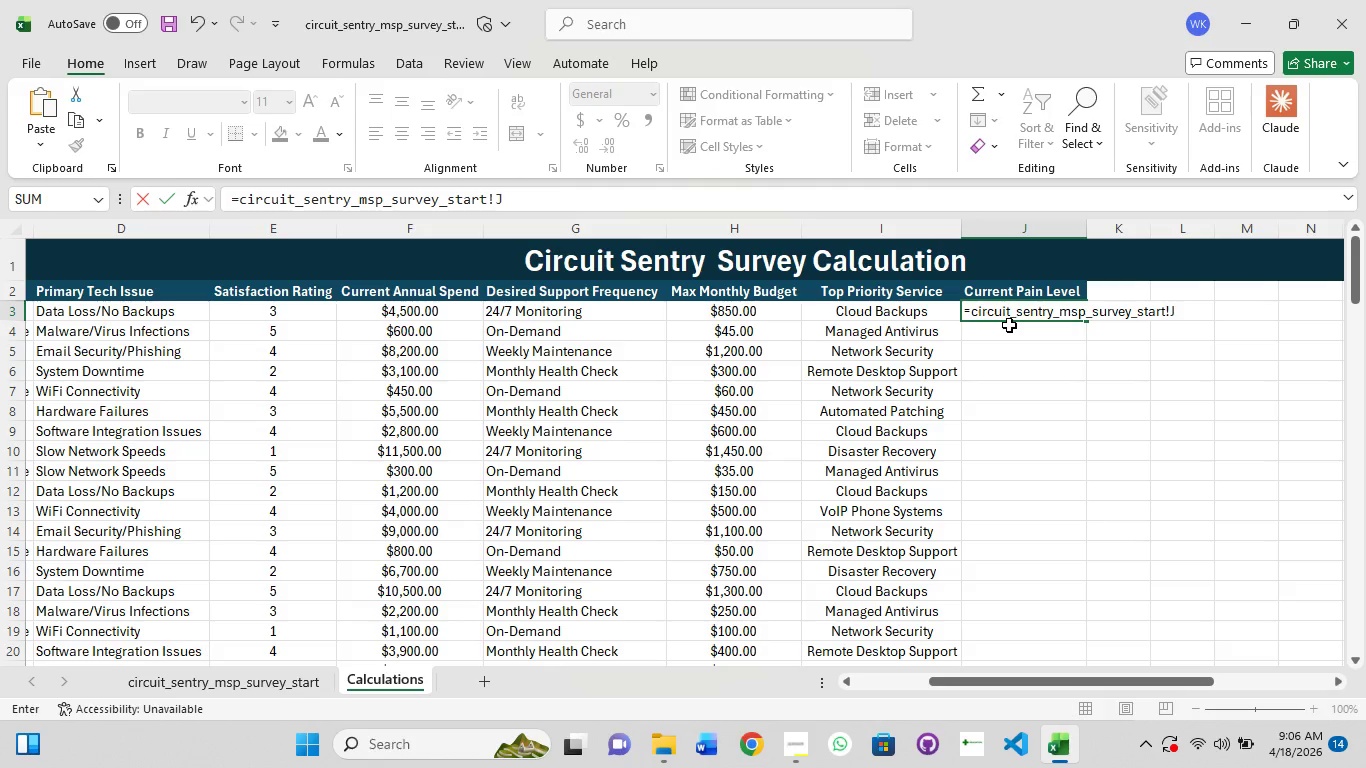 
key(Shift+J)
 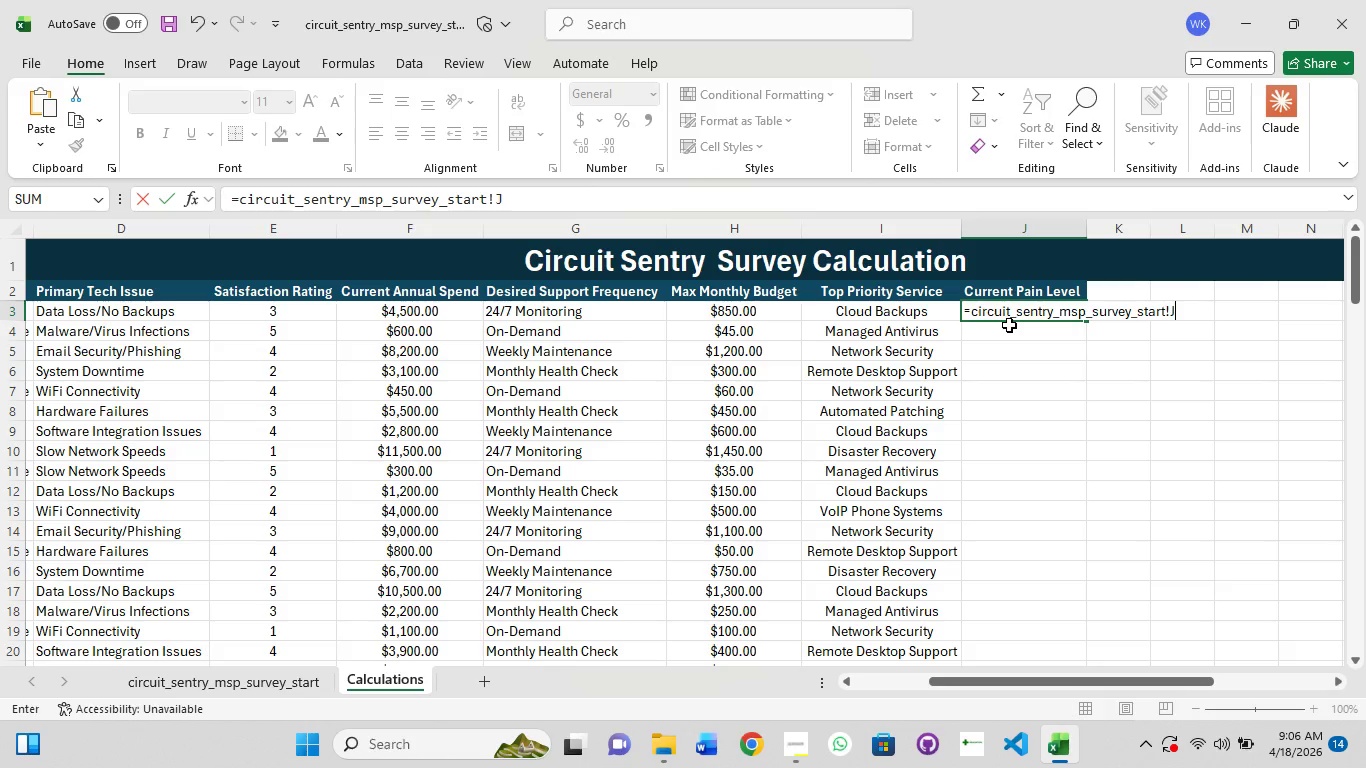 
key(Enter)
 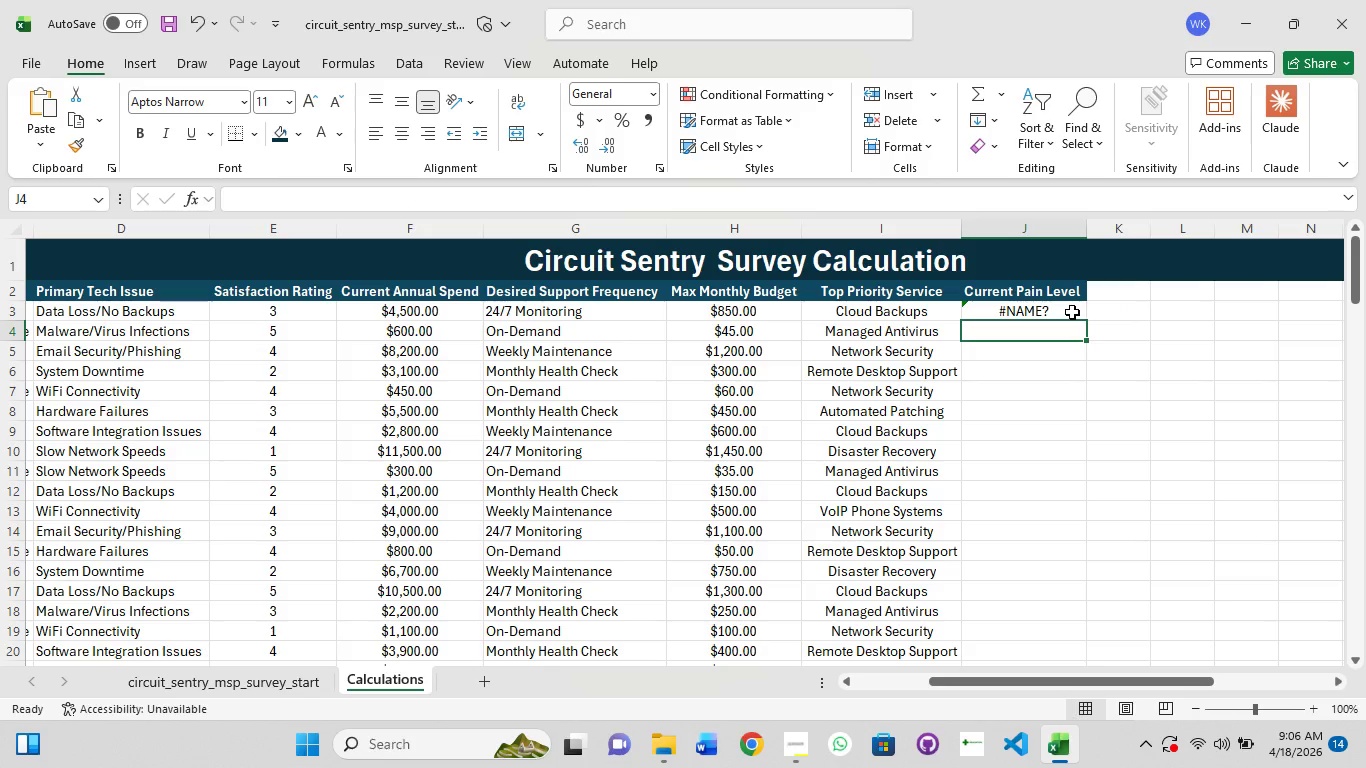 
left_click([1069, 312])
 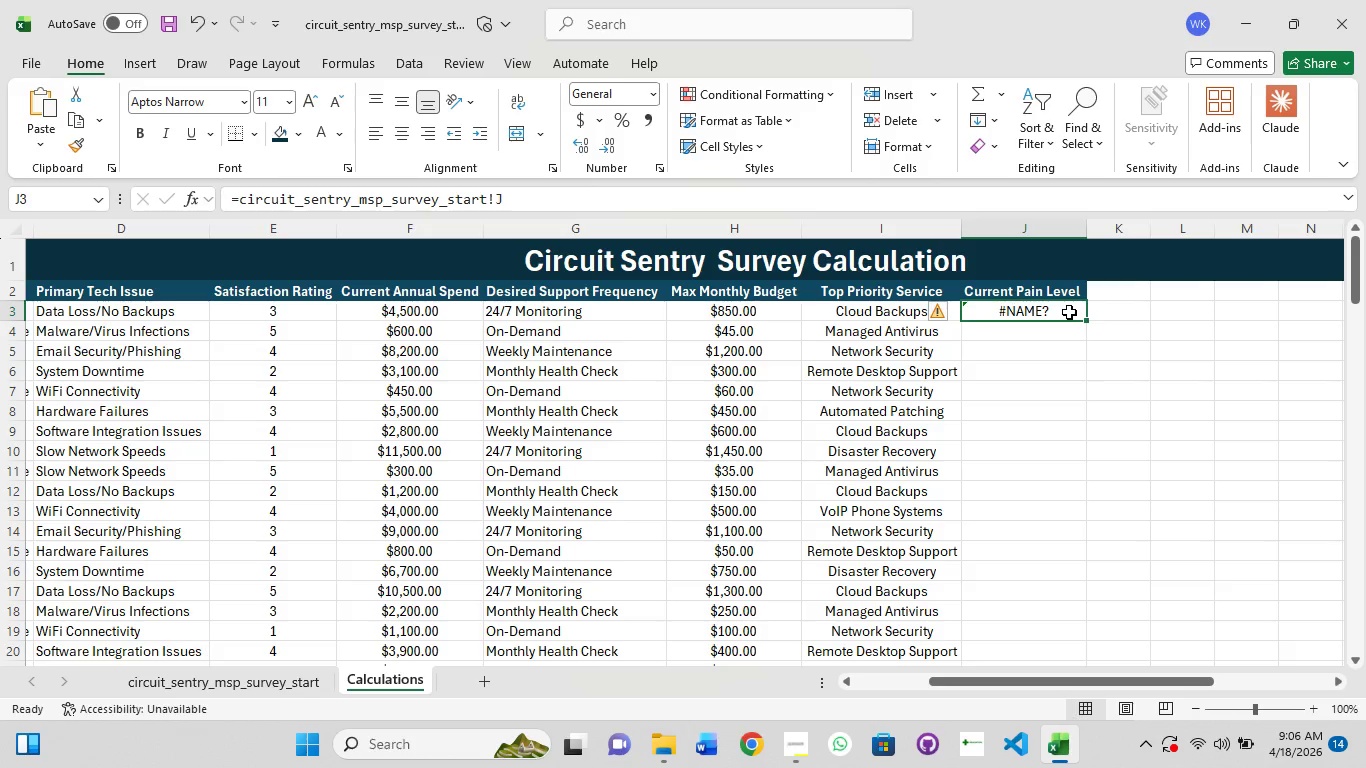 
left_click([1069, 312])
 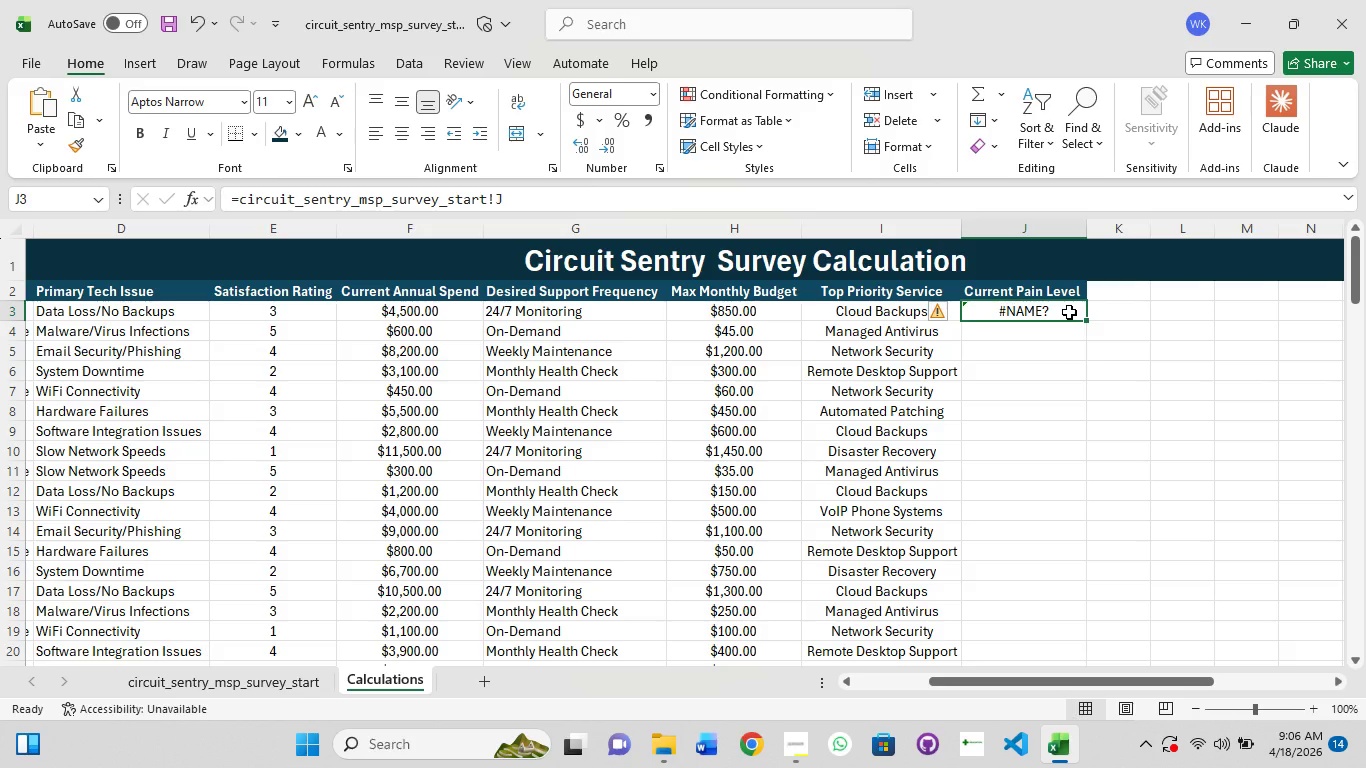 
left_click([1069, 312])
 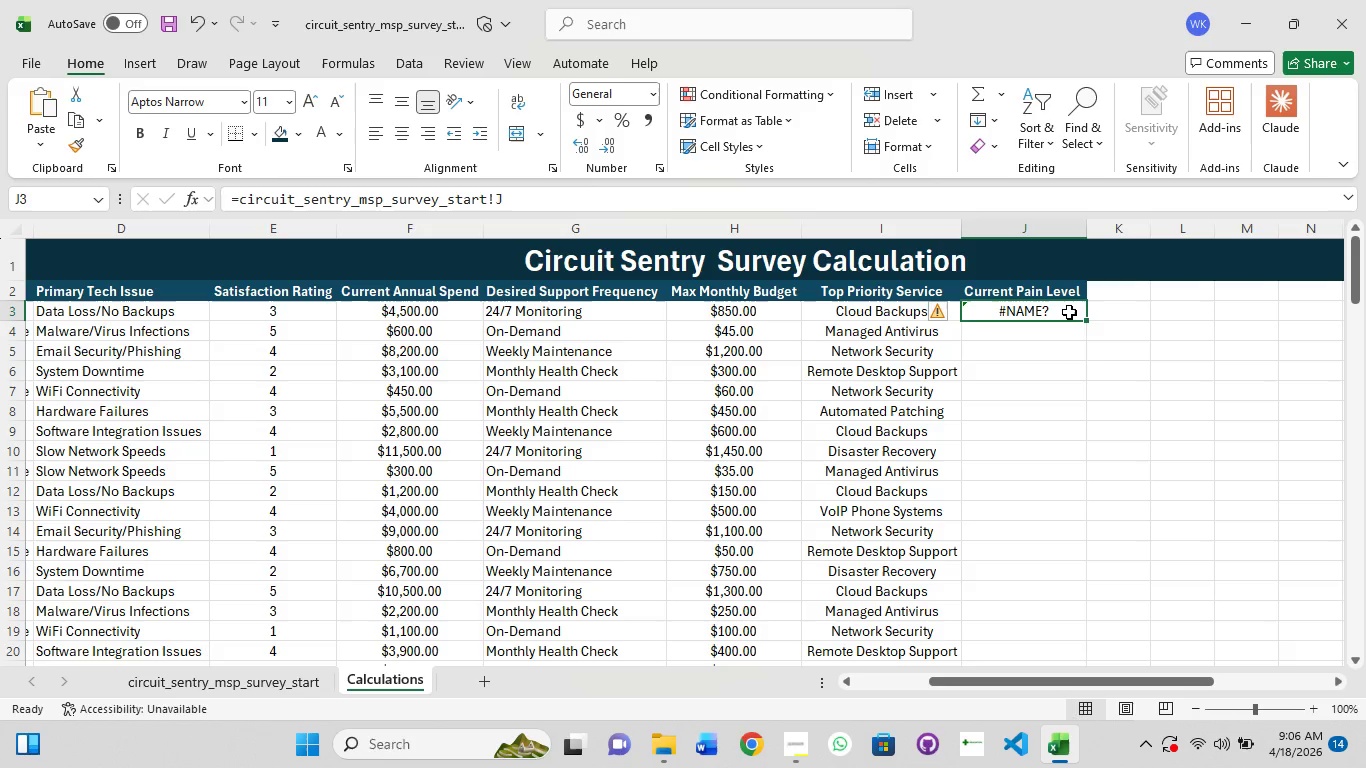 
left_click([1069, 312])
 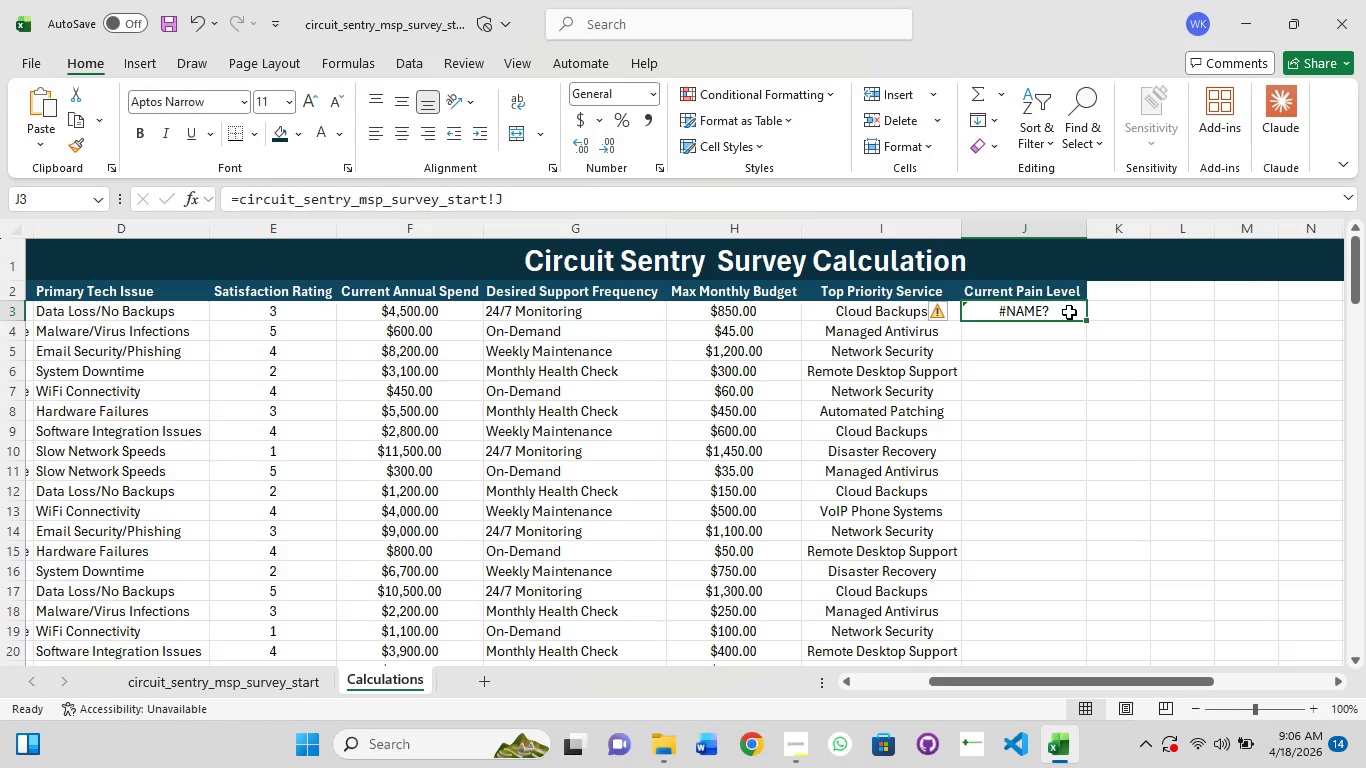 
left_click([1069, 312])
 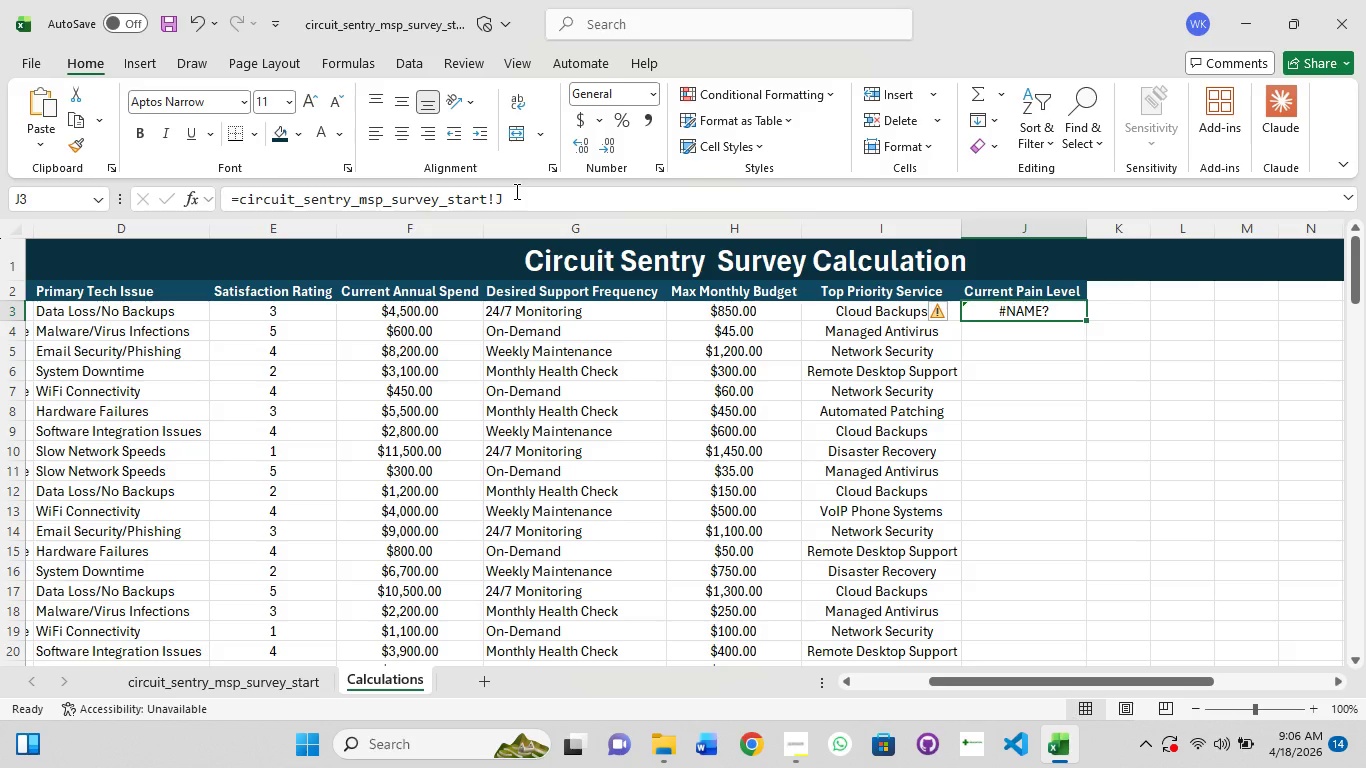 
left_click([515, 192])
 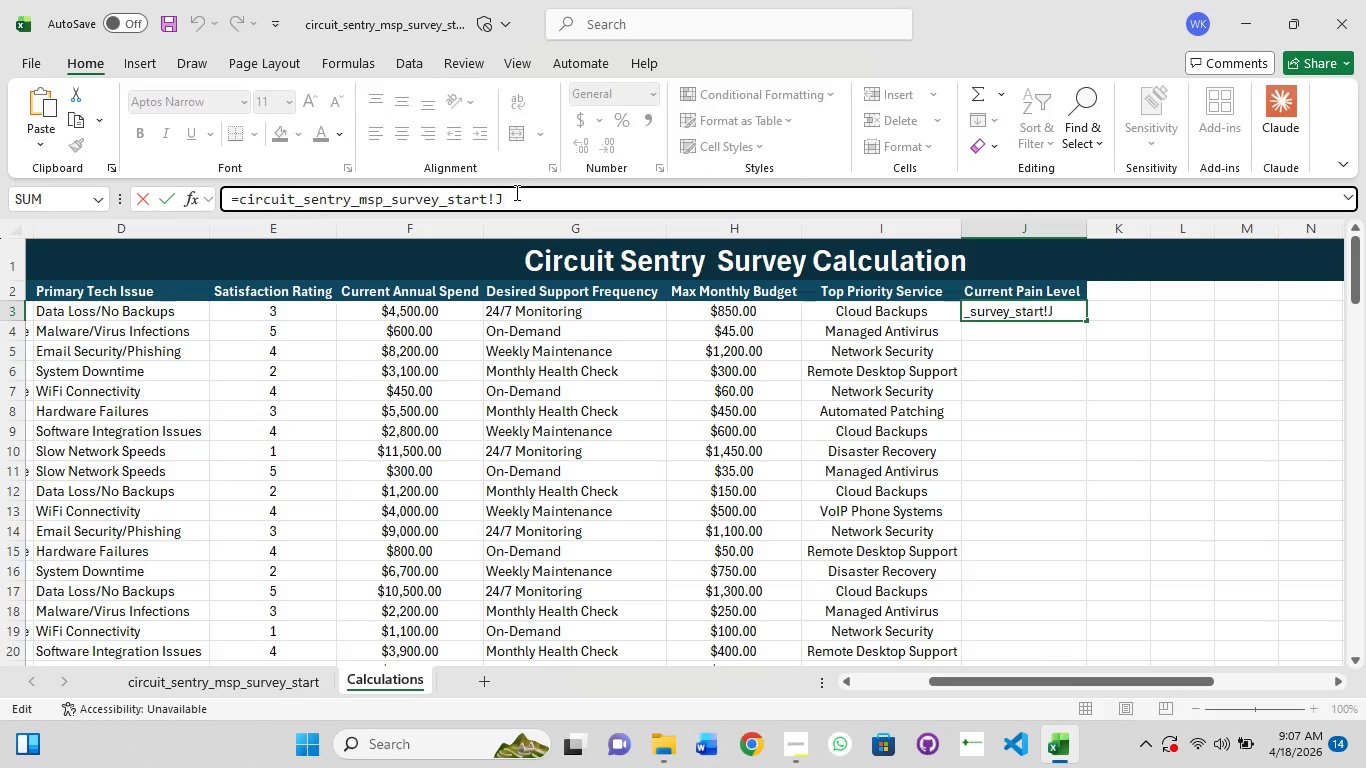 
key(3)
 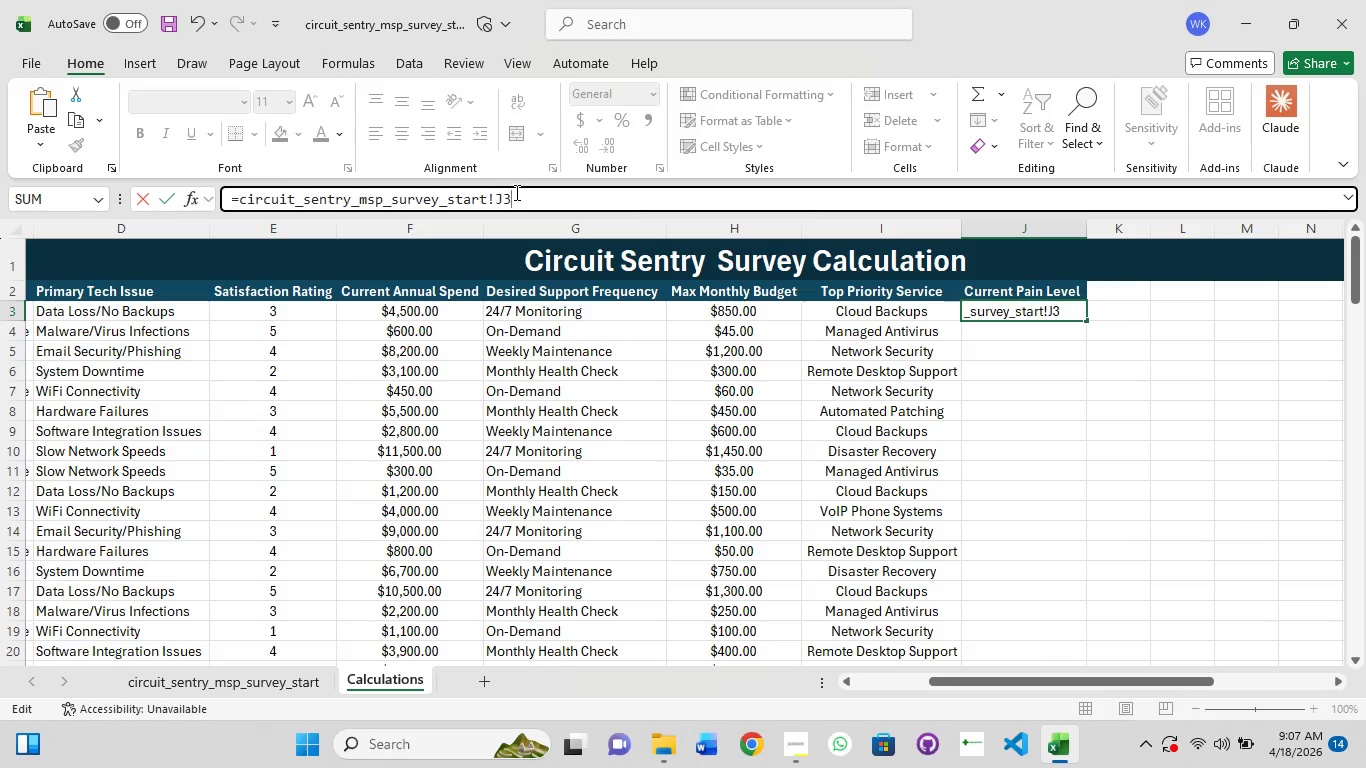 
key(Enter)
 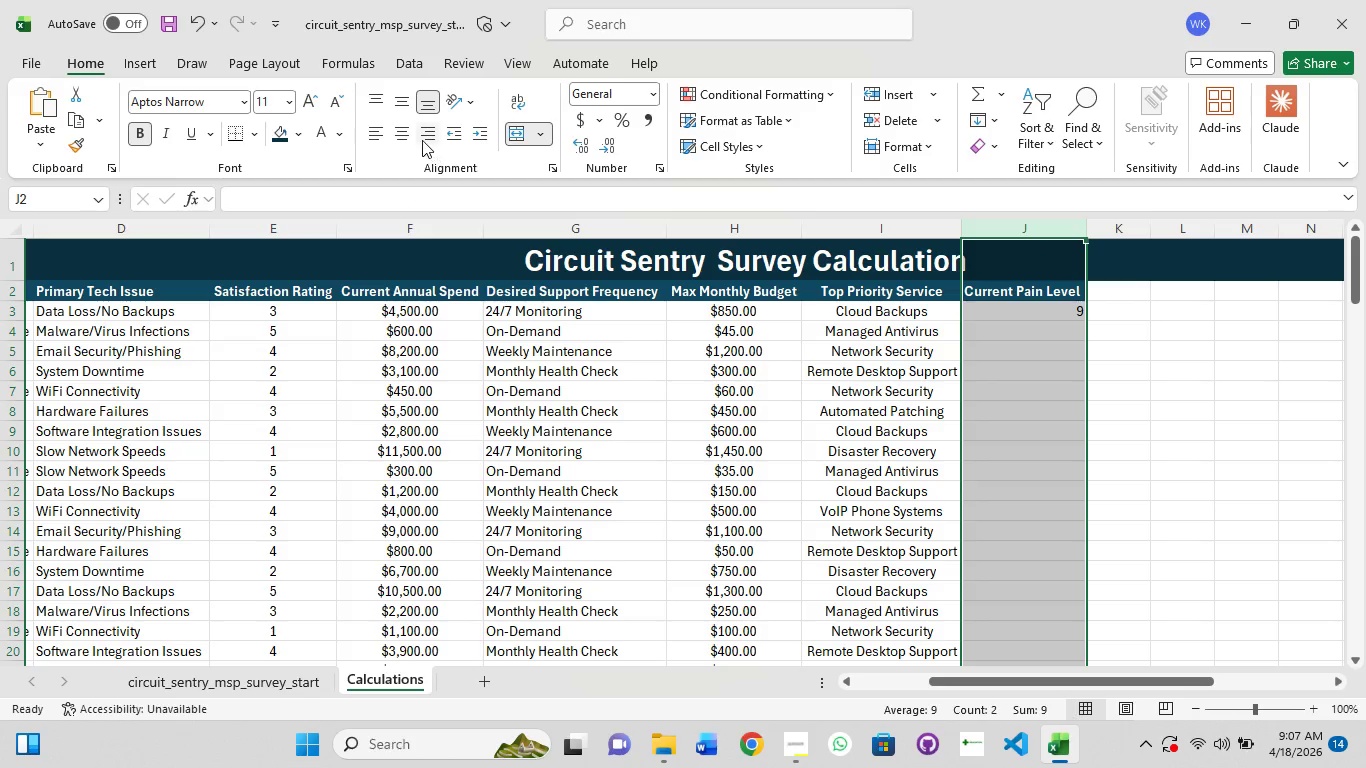 
wait(5.69)
 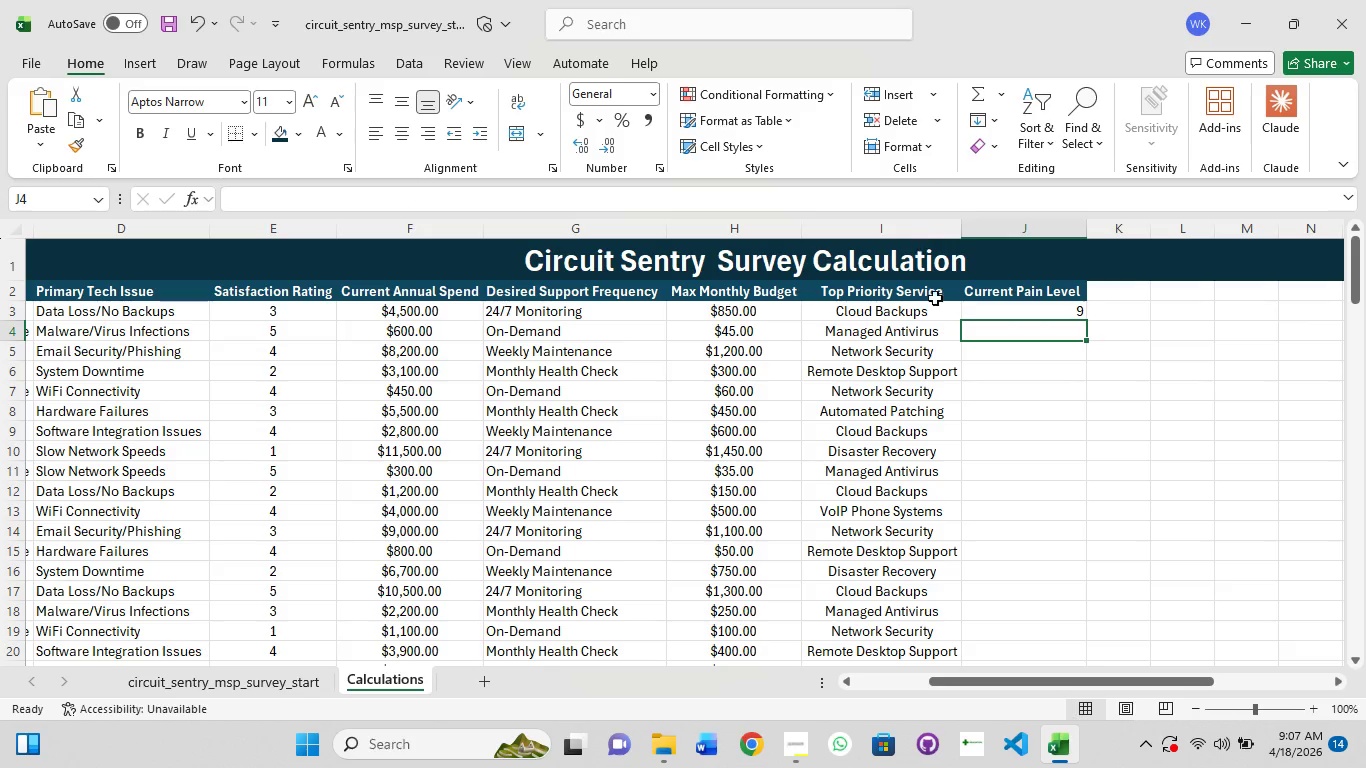 
left_click([411, 133])
 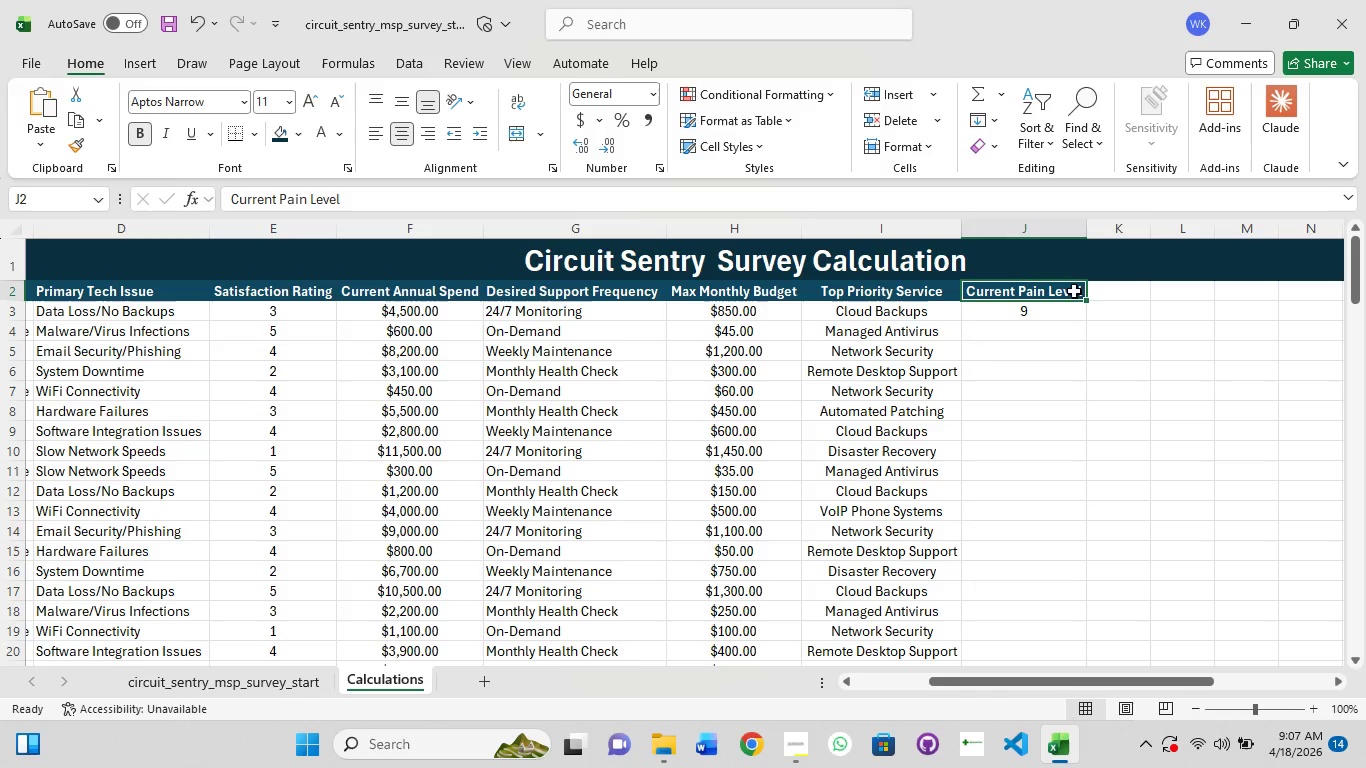 
left_click([1074, 306])
 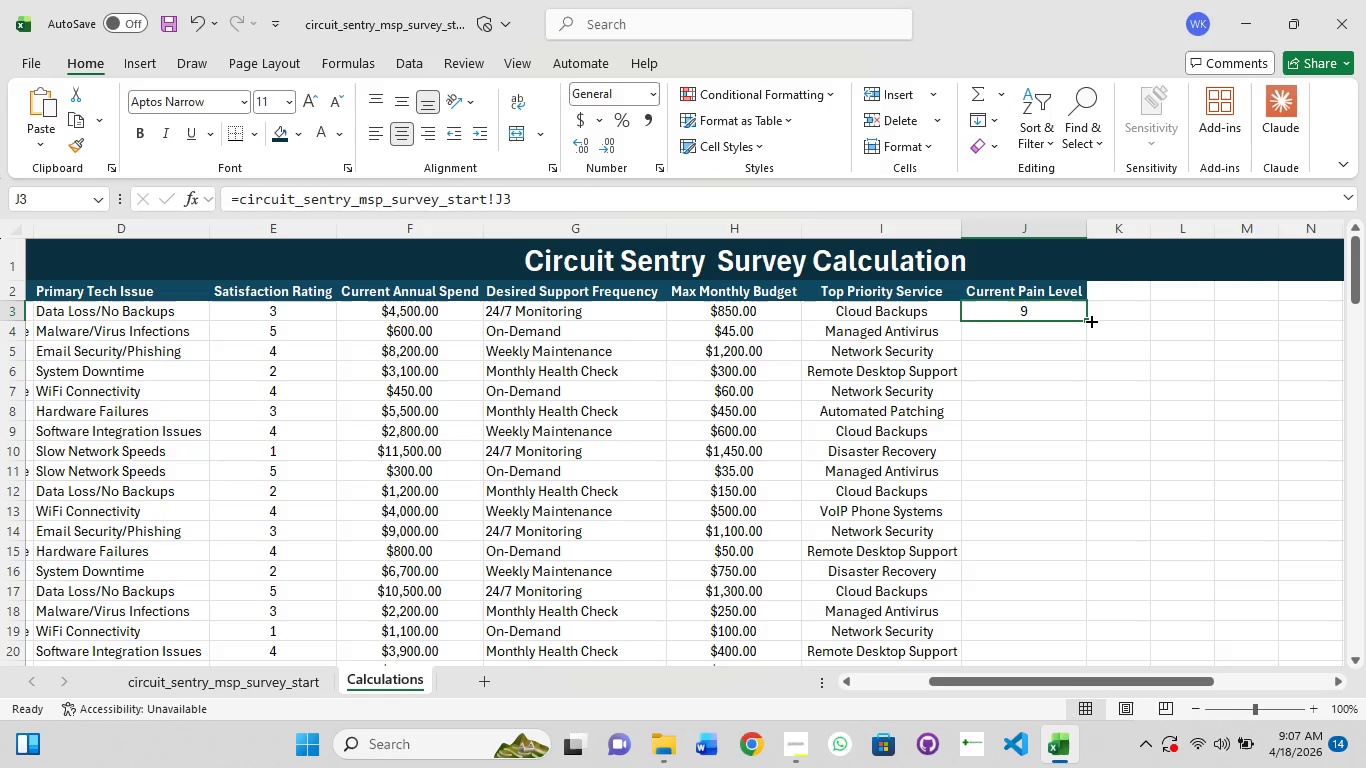 
left_click_drag(start_coordinate=[1086, 317], to_coordinate=[1008, 549])
 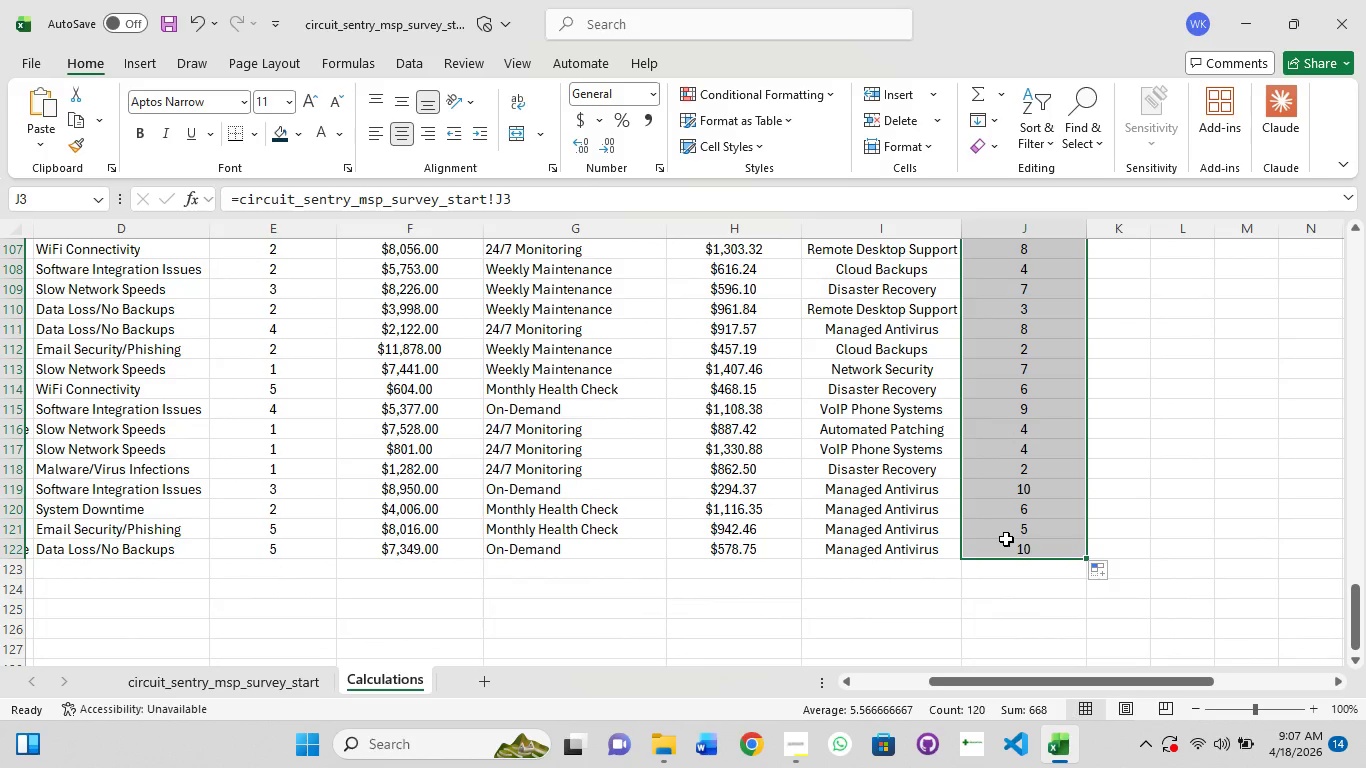 
scroll: coordinate [1006, 539], scroll_direction: up, amount: 11.0
 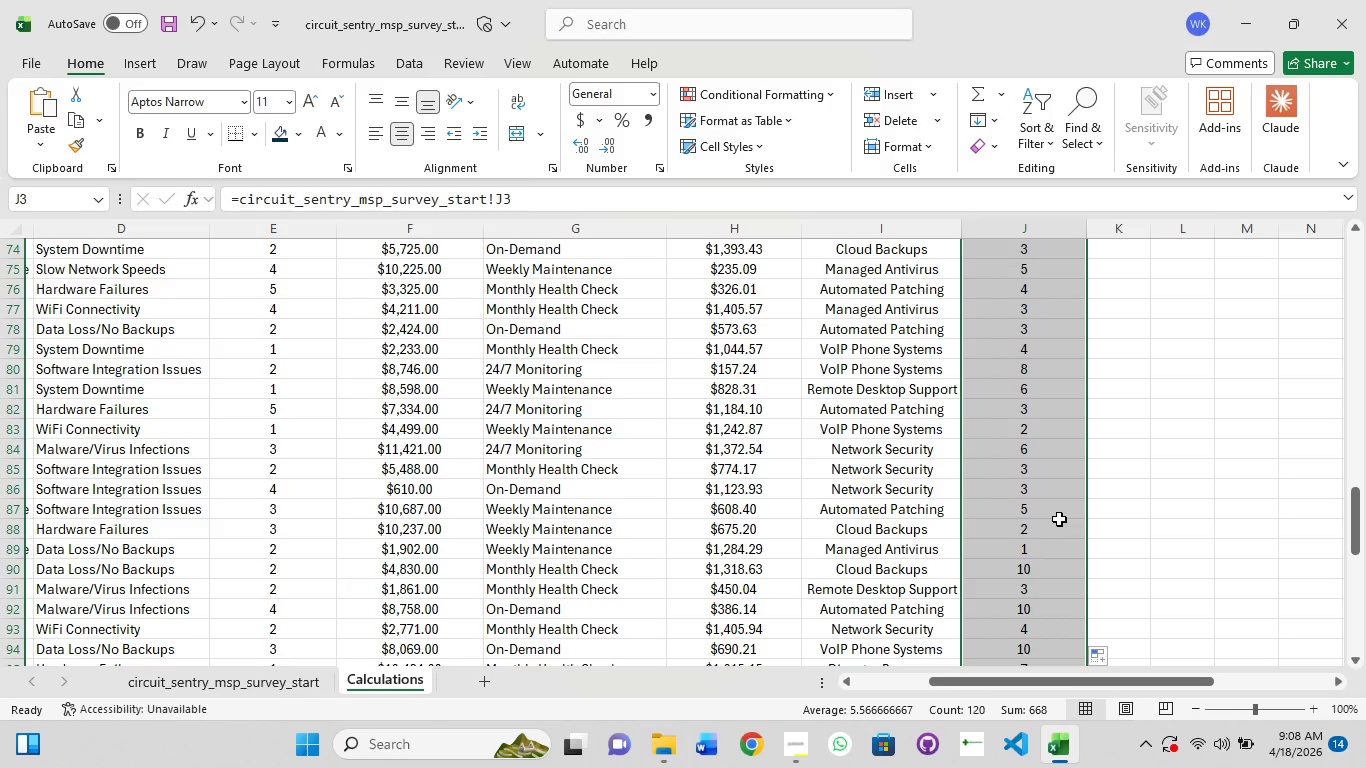 
wait(62.63)
 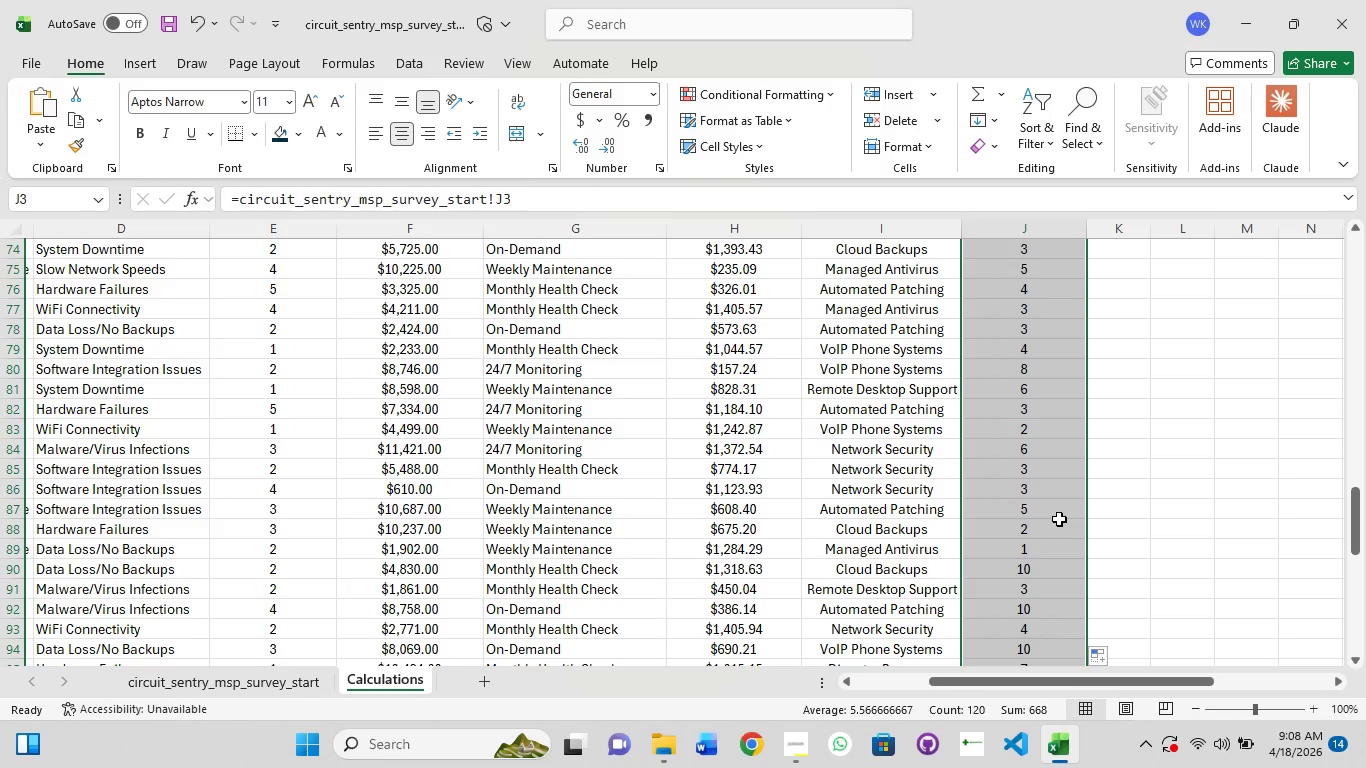 
left_click([1106, 295])
 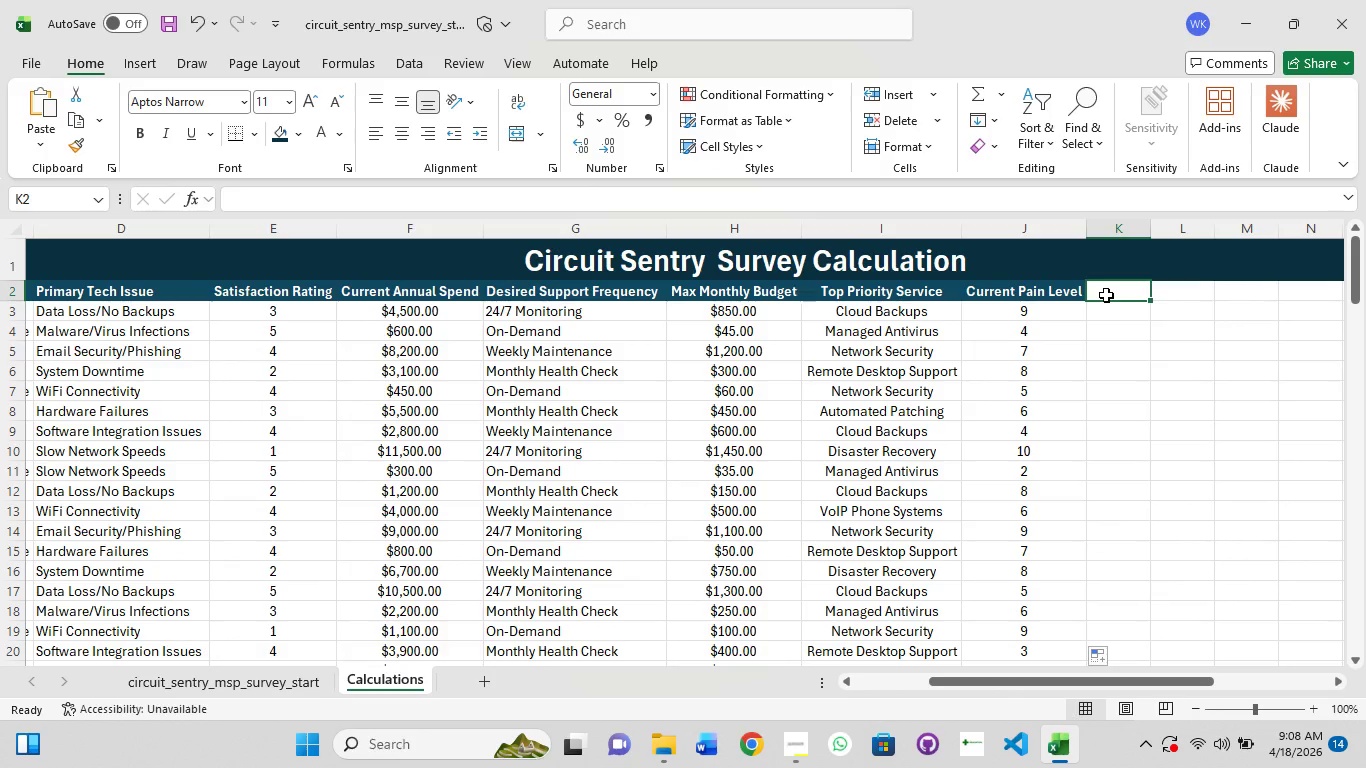 
type(Priority Label)
 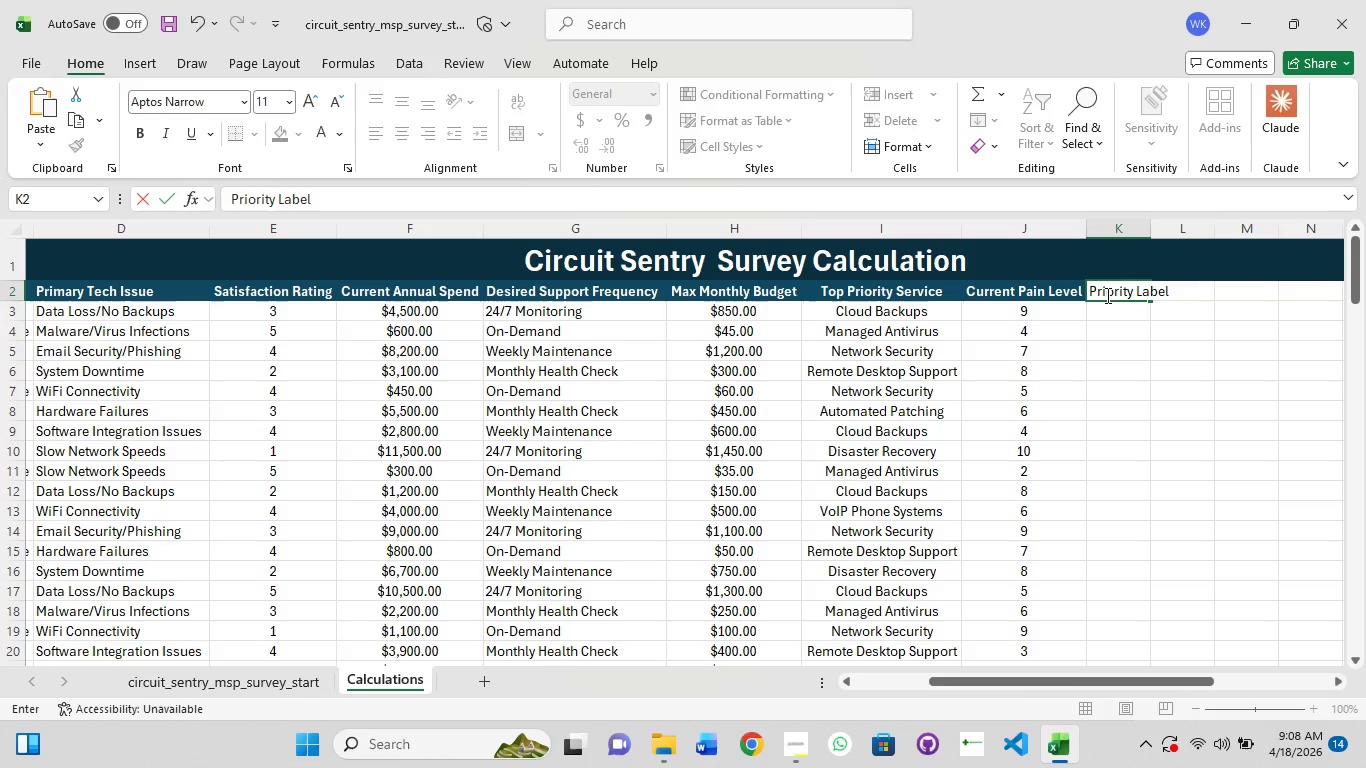 
wait(8.44)
 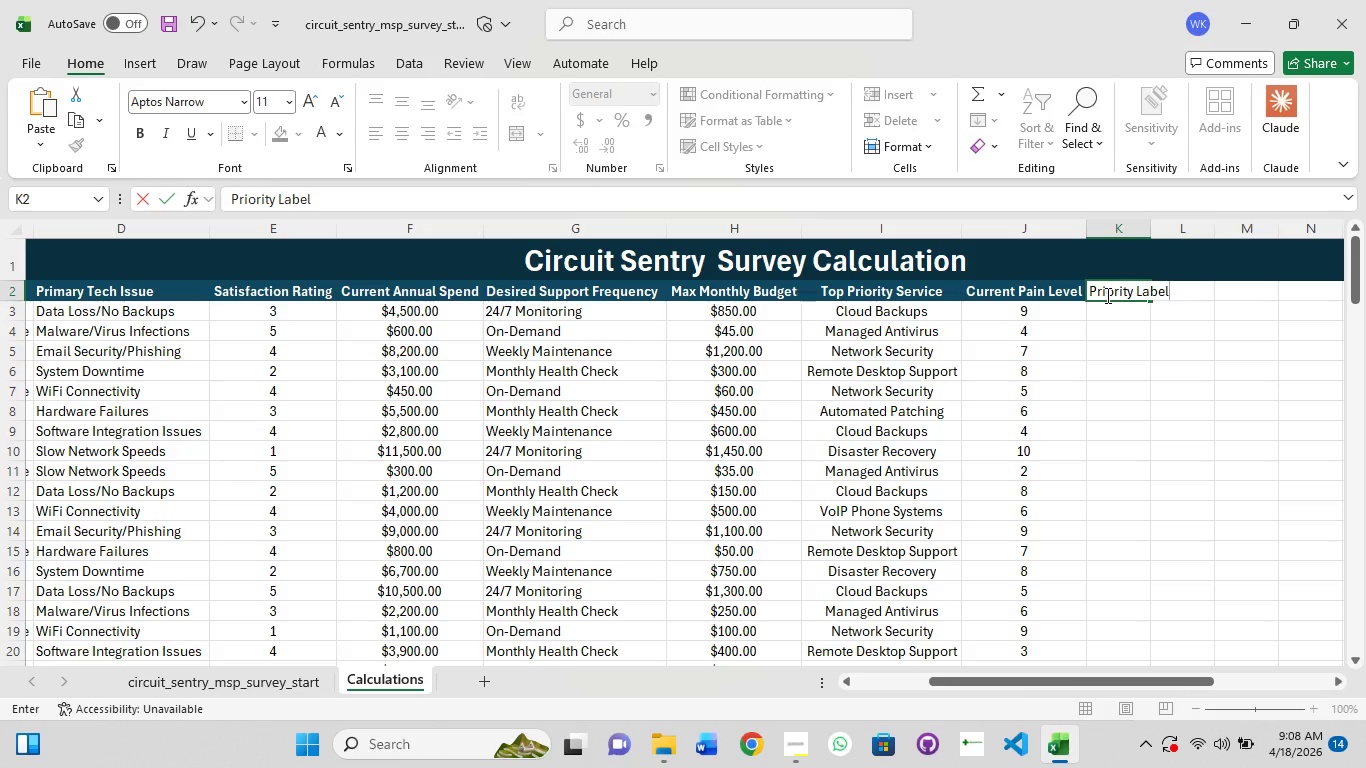 
left_click([1150, 229])
 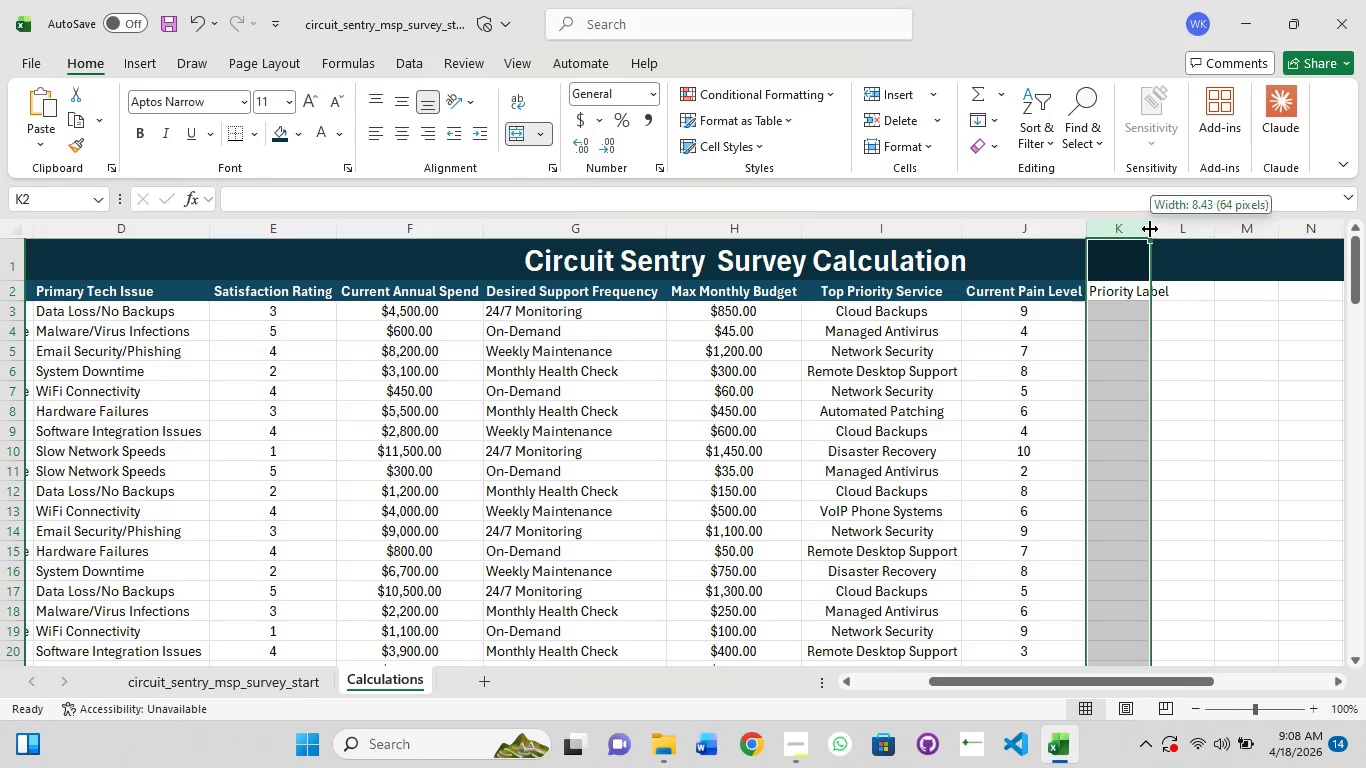 
left_click([1150, 229])
 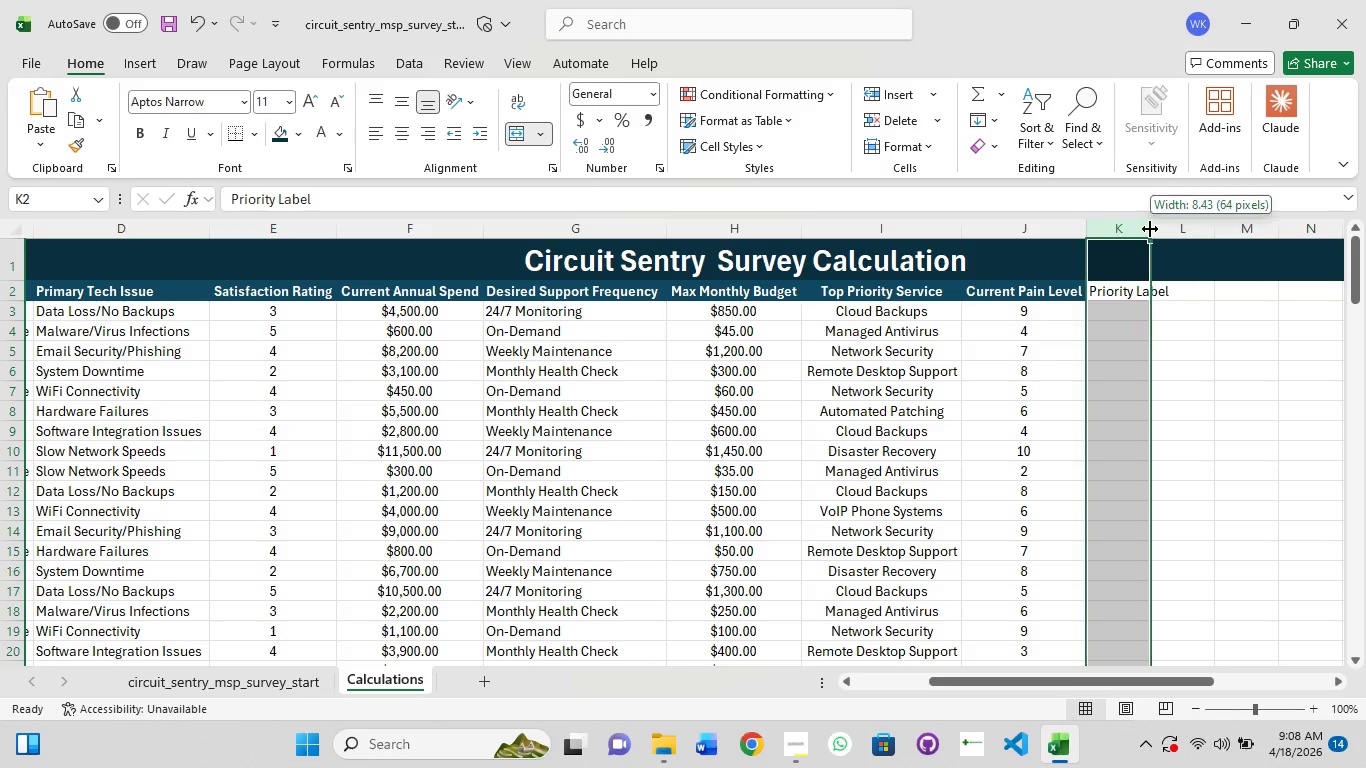 
double_click([1150, 229])
 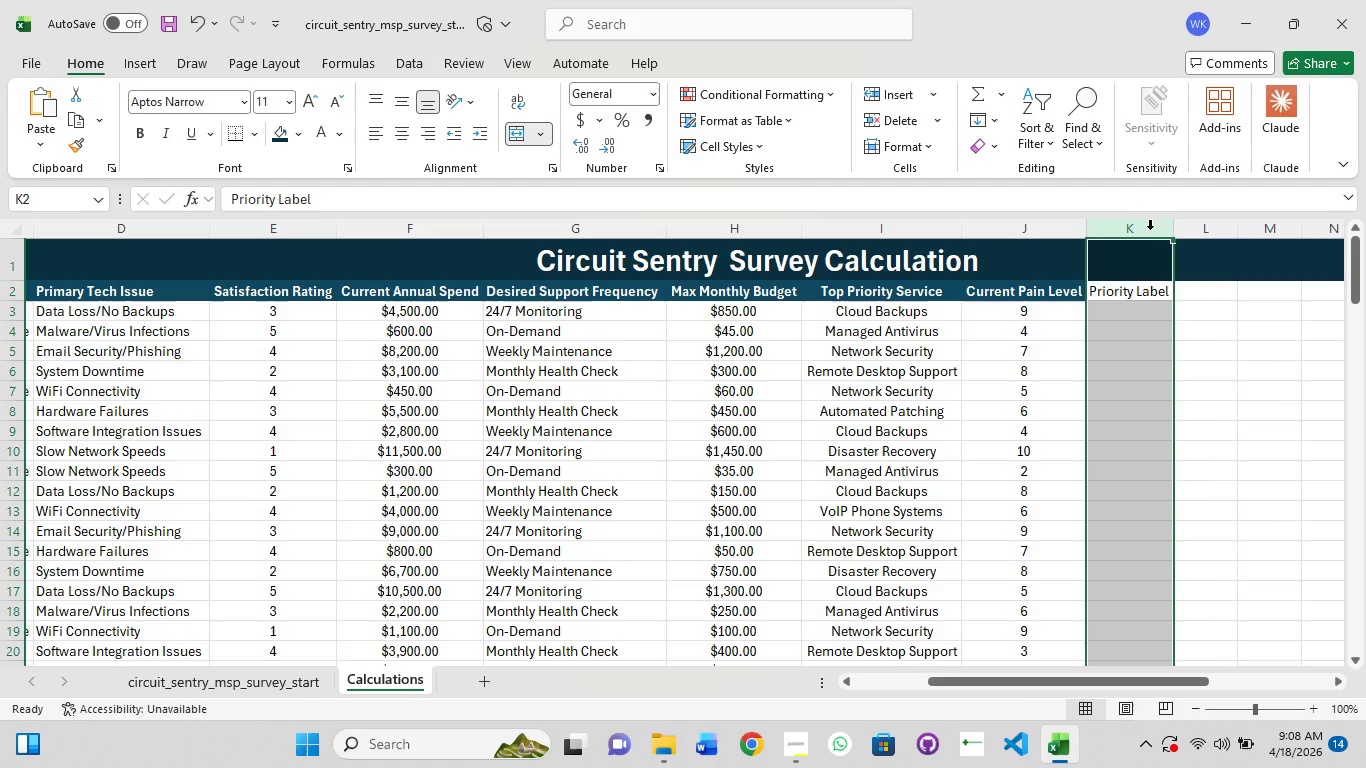 
wait(7.25)
 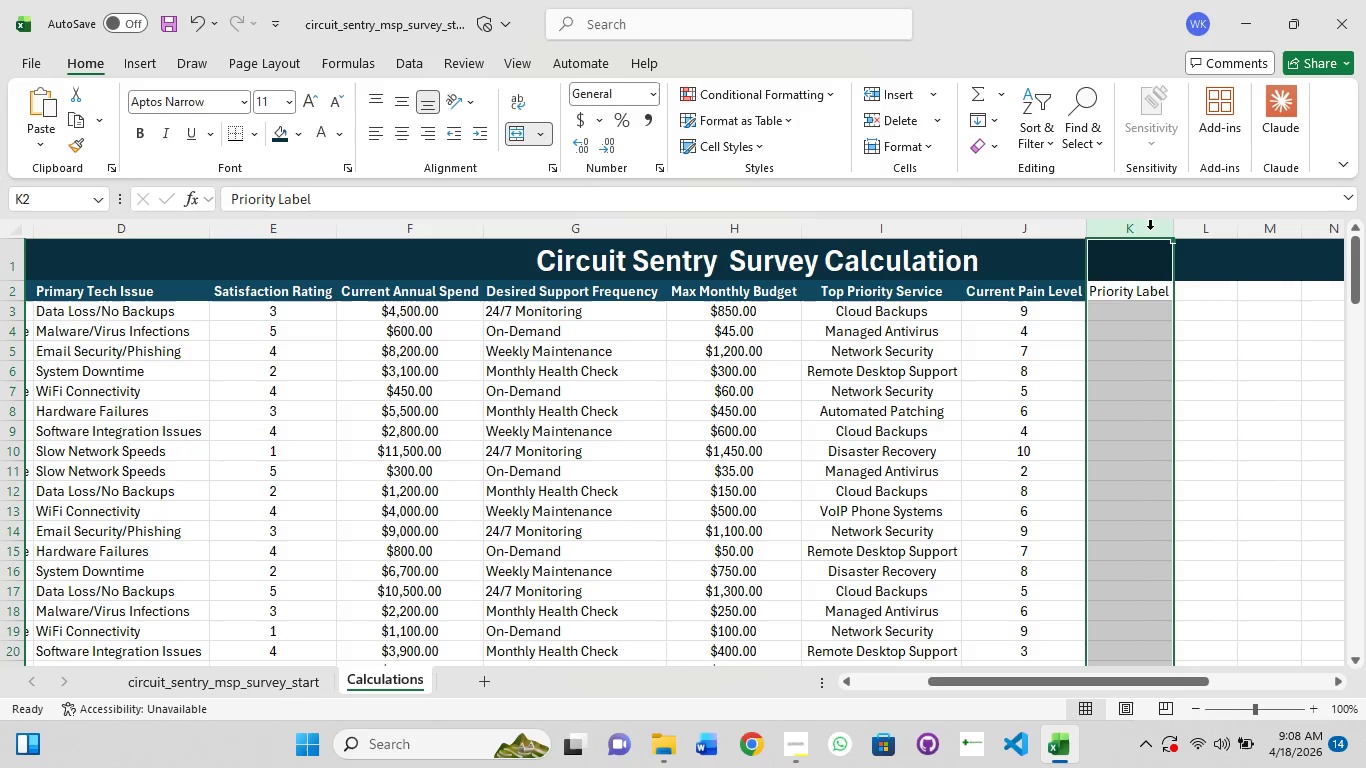 
left_click([1005, 320])
 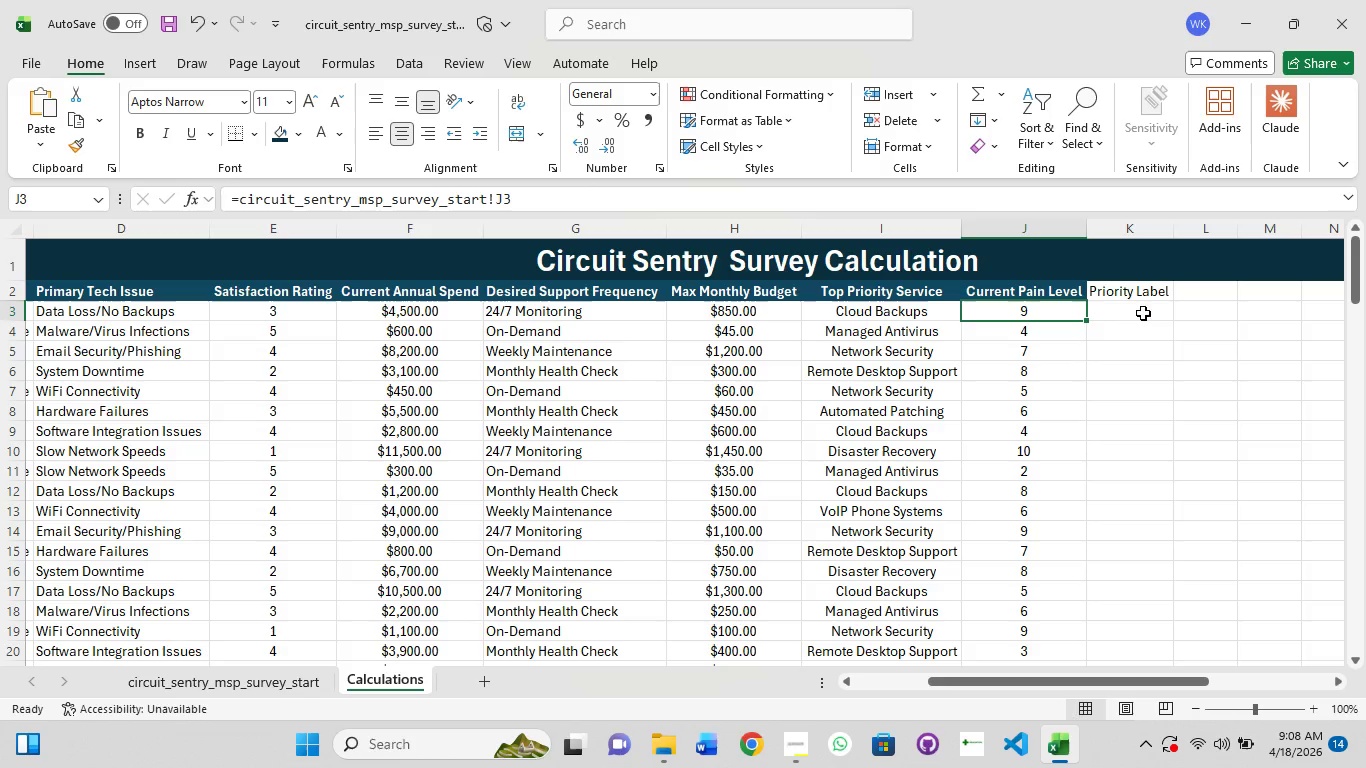 
left_click([1129, 318])
 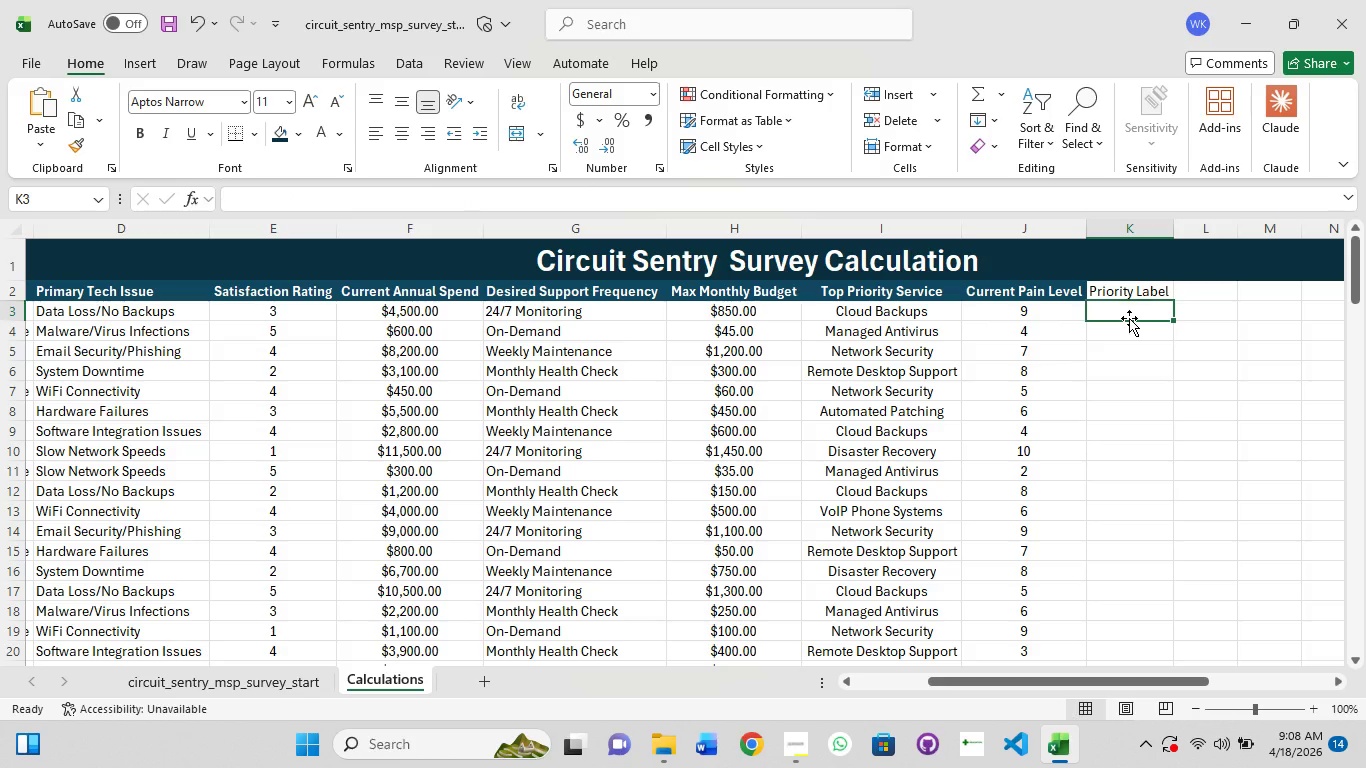 
type(=if)
 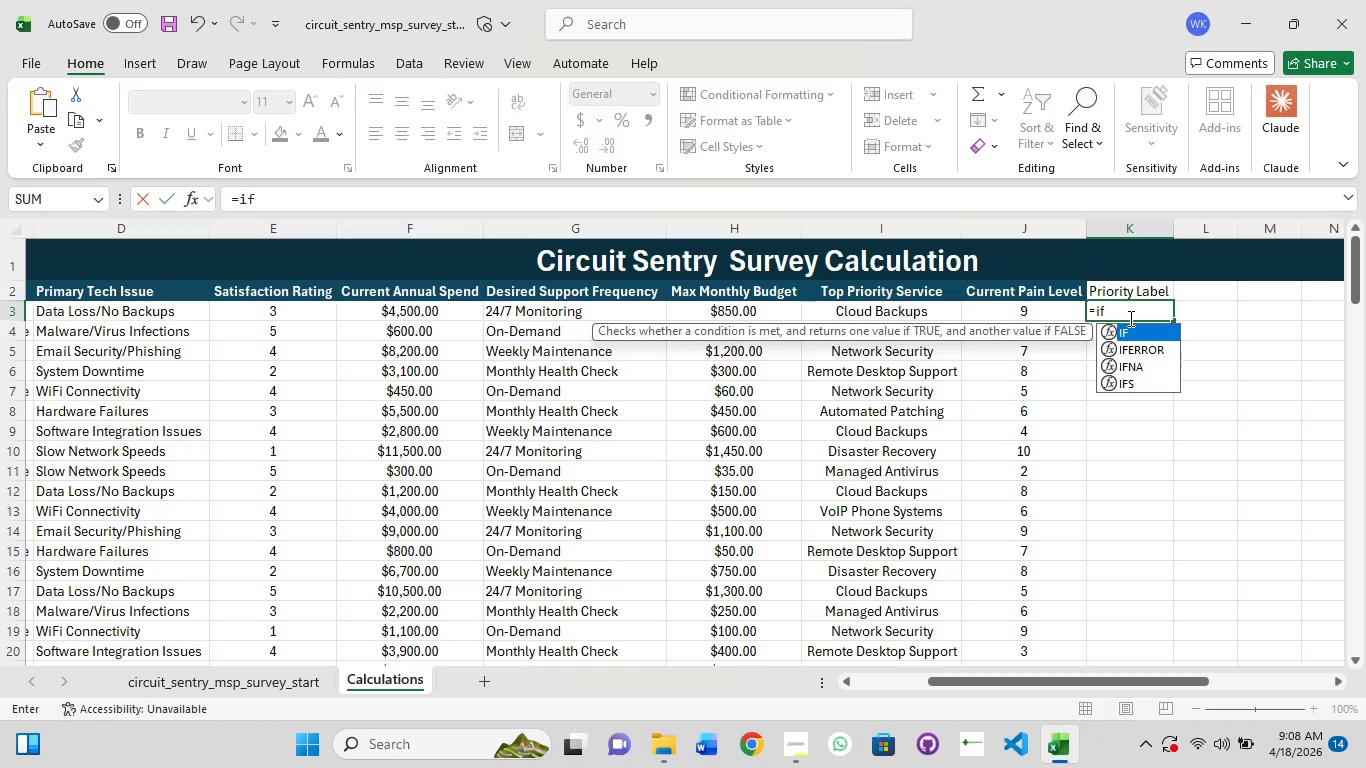 
key(Tab)
type(k3>=)
 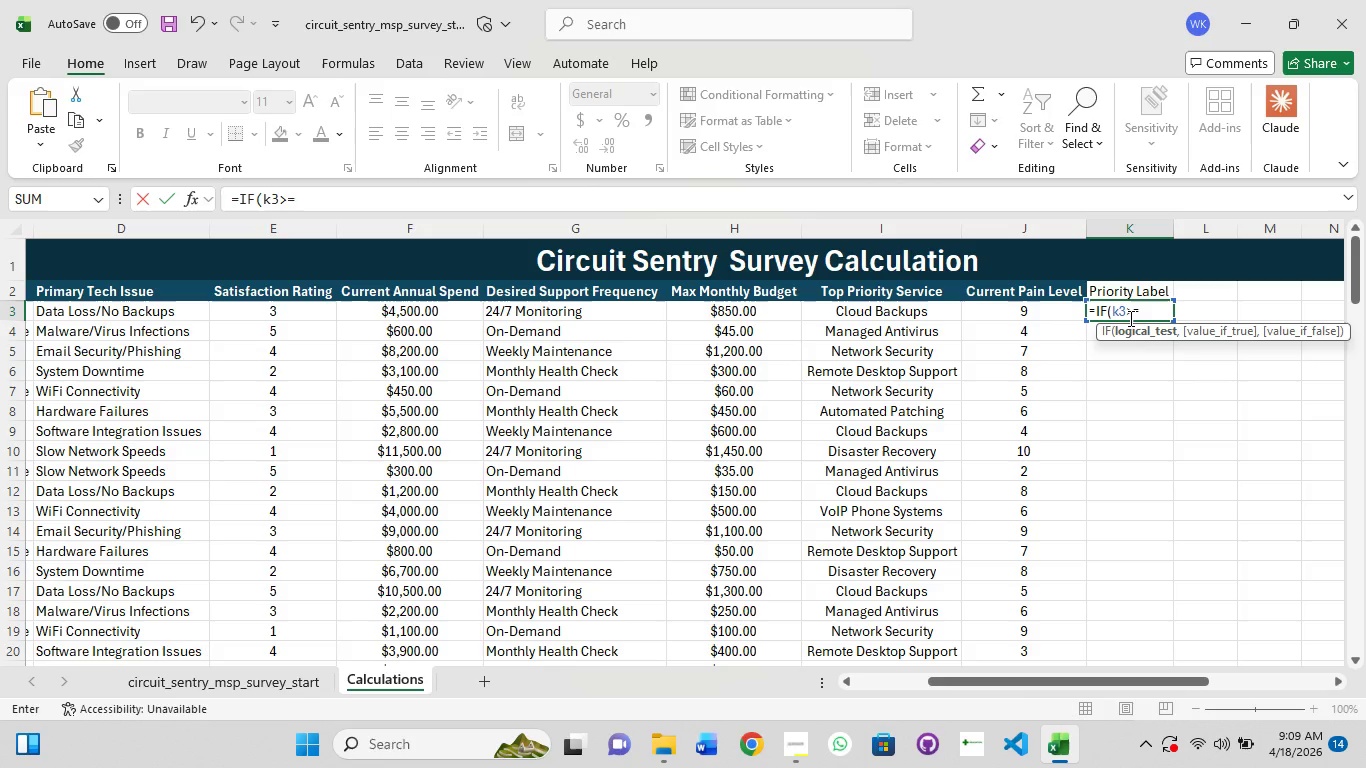 
wait(5.36)
 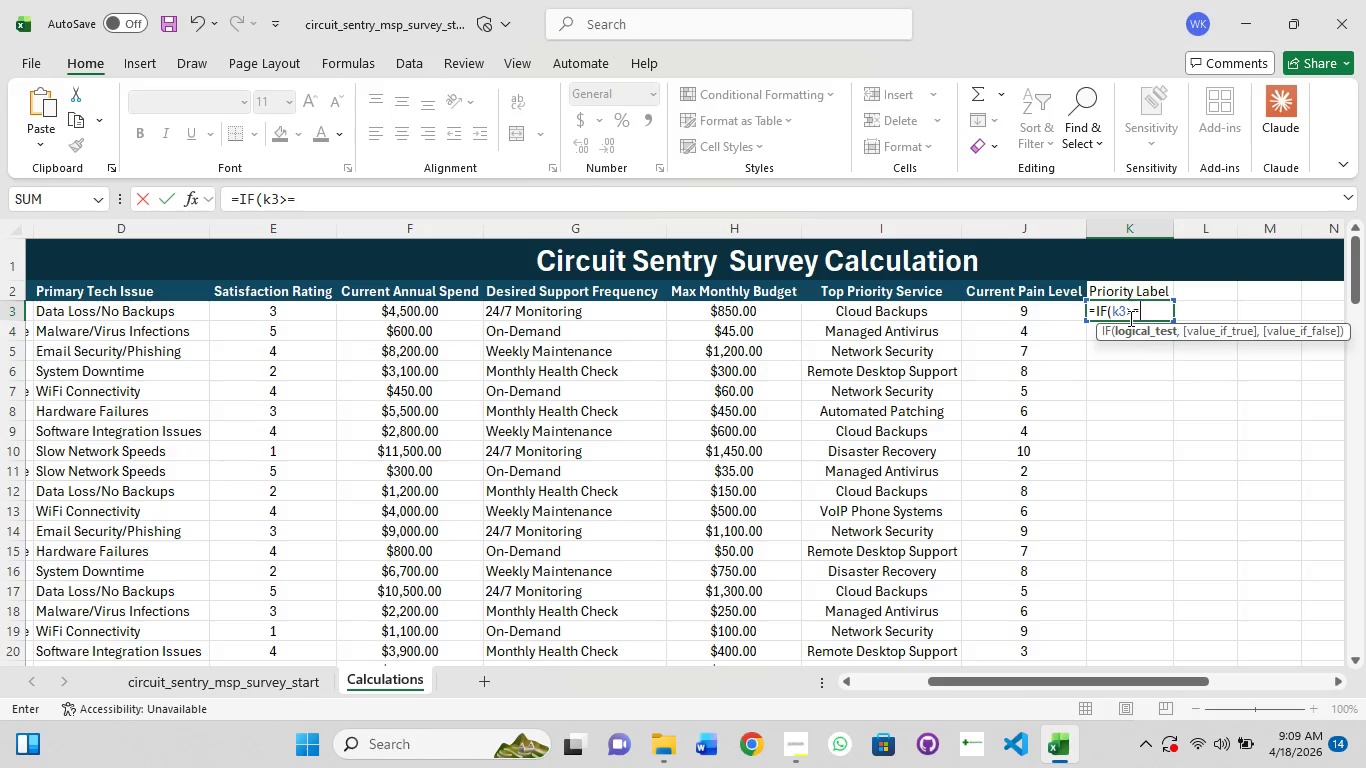 
type(75)
 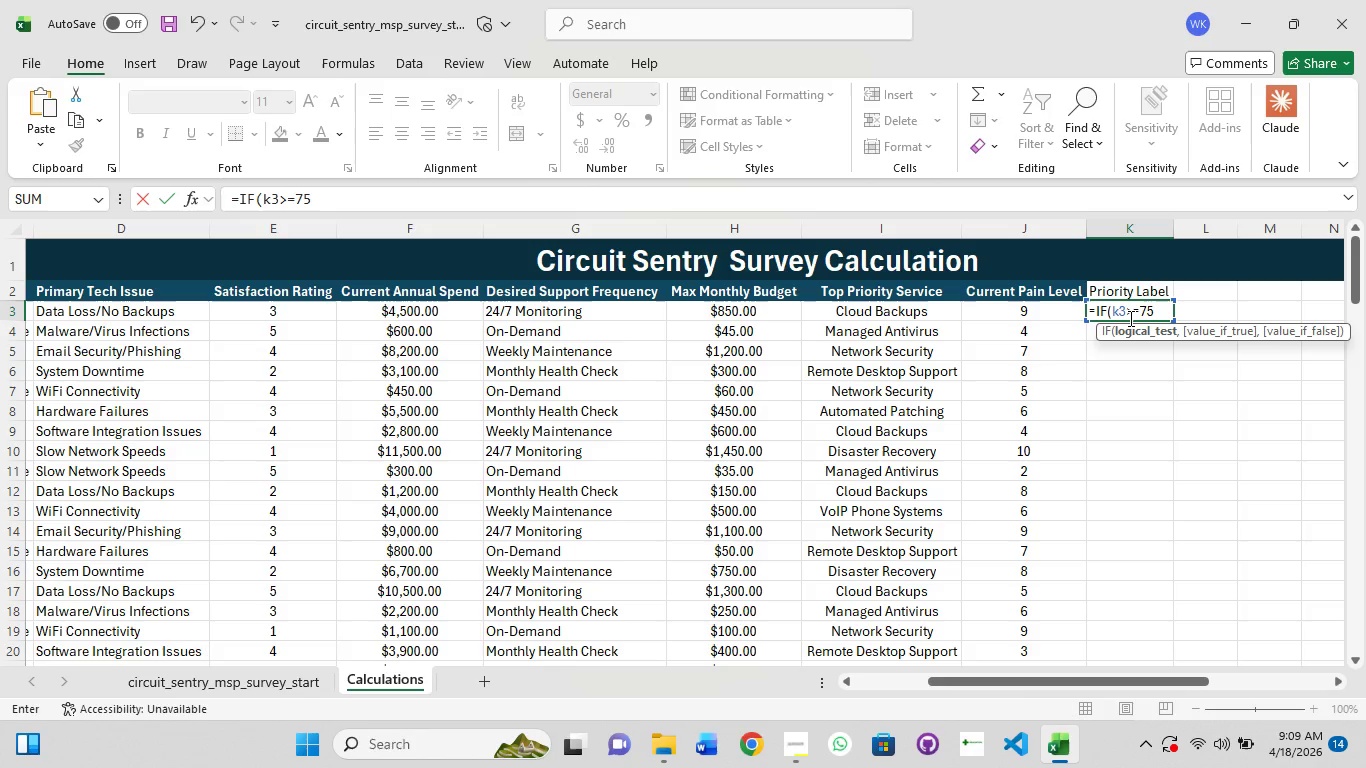 
wait(5.05)
 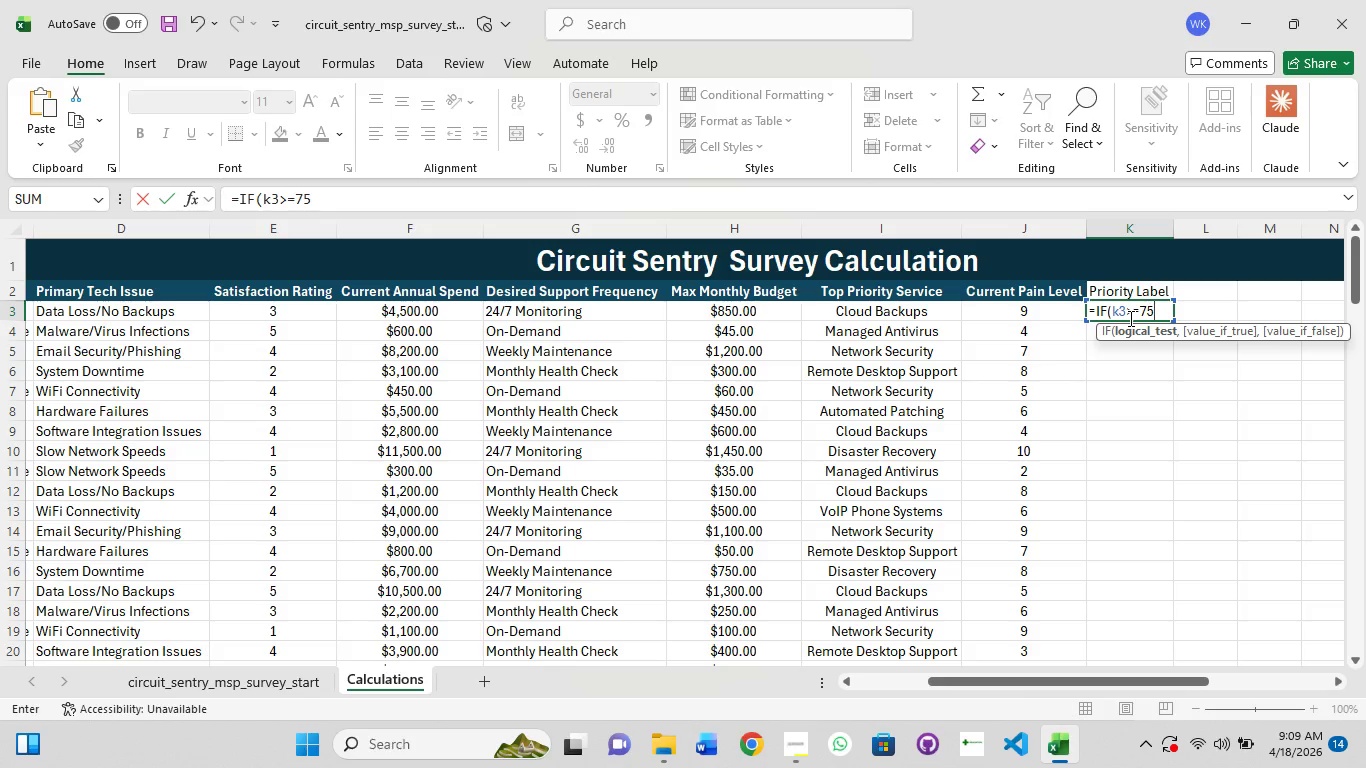 
type(,"HI)
key(Backspace)
type(T)
key(Backspace)
type(OT",)
 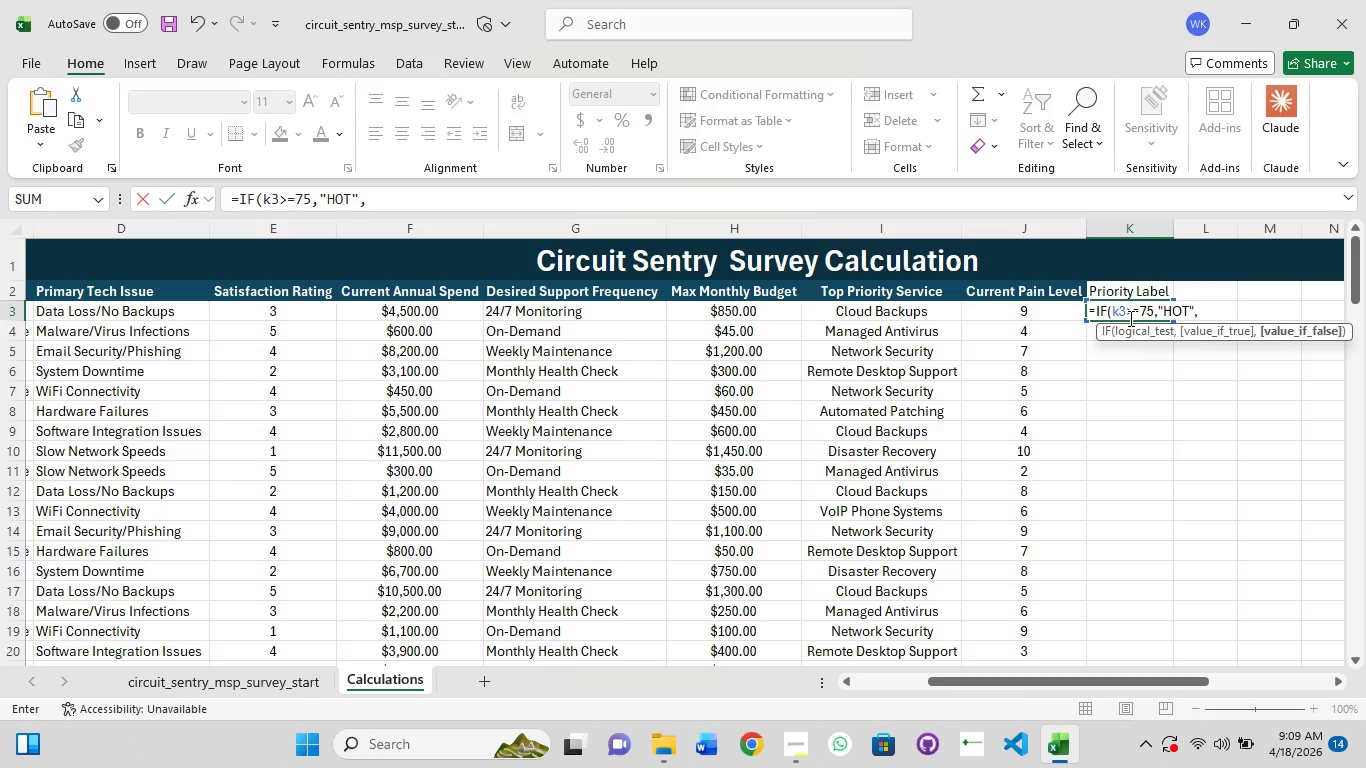 
wait(6.47)
 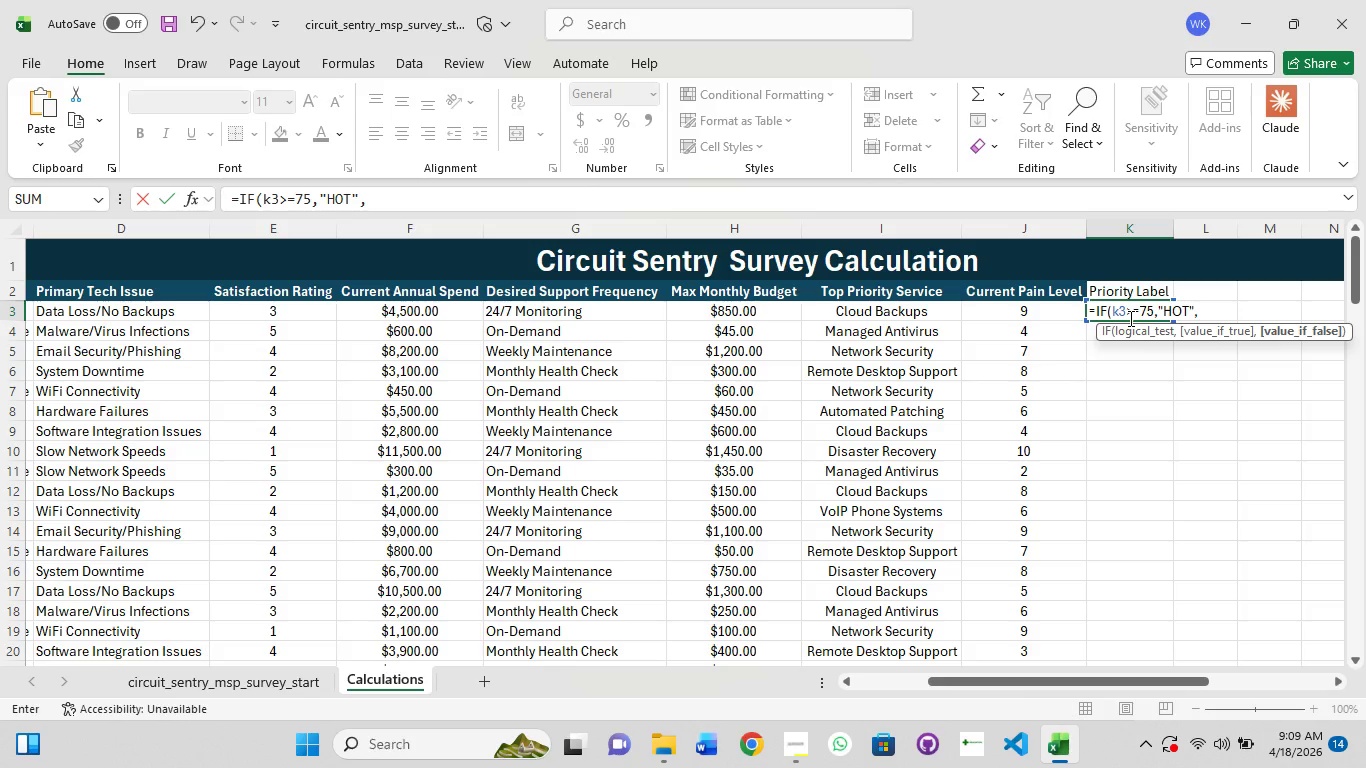 
type(if)
key(Tab)
type(K3>=)
 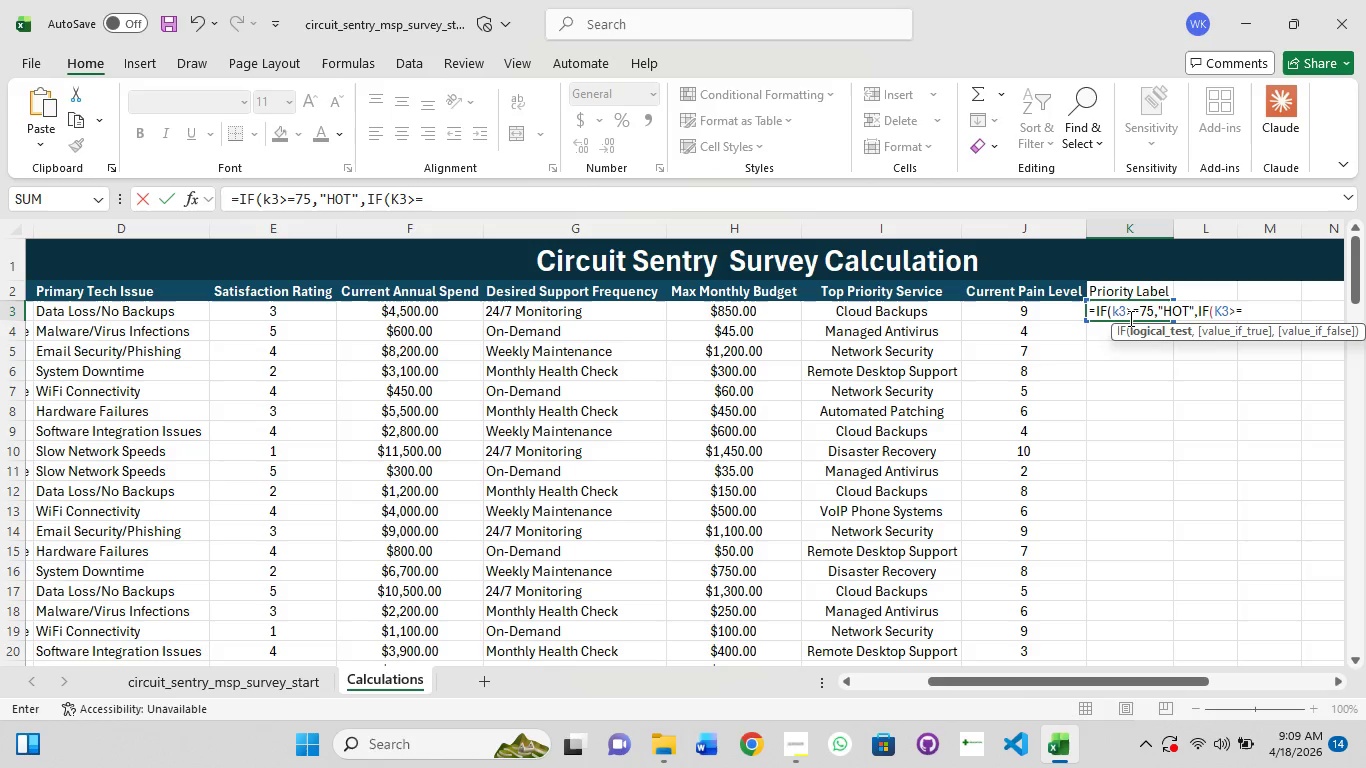 
wait(5.84)
 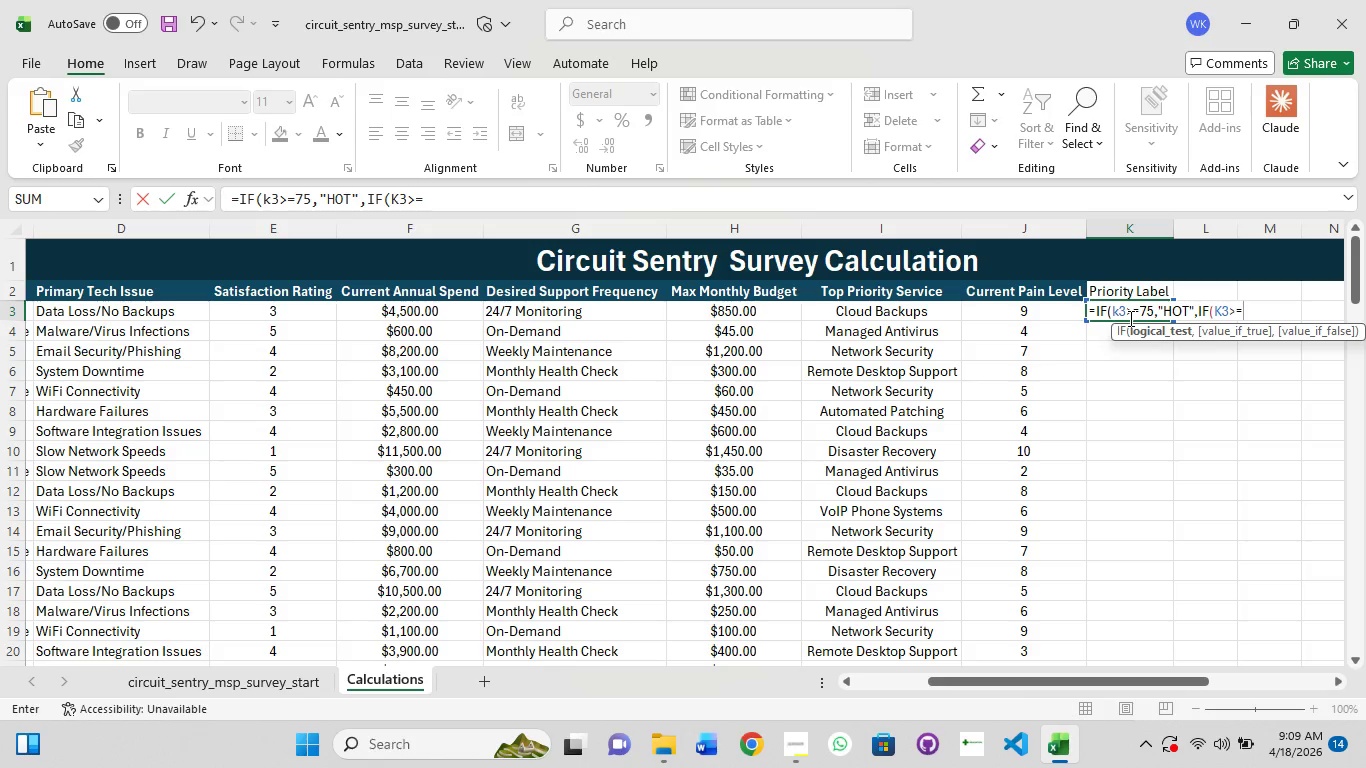 
type(55)
 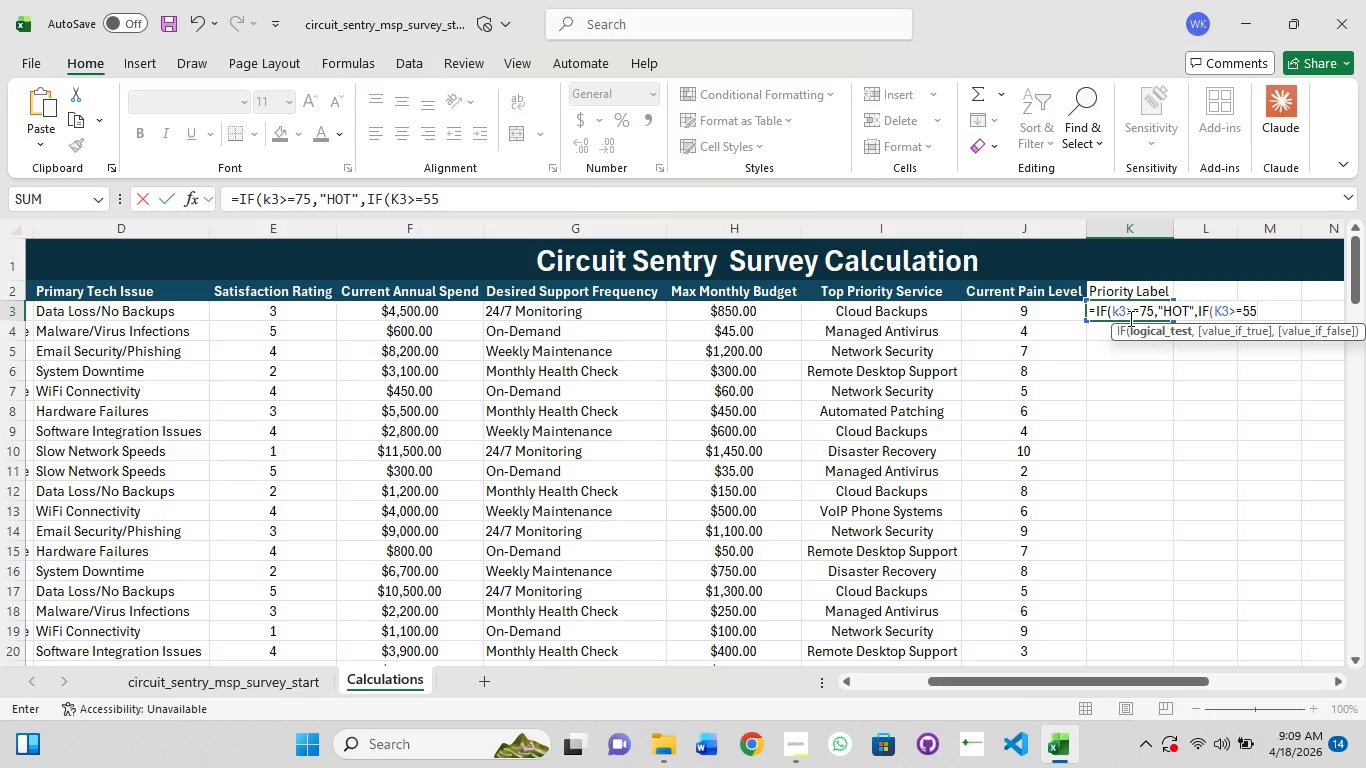 
type(,"WARM",if)
key(Tab)
type(k3>=)
 